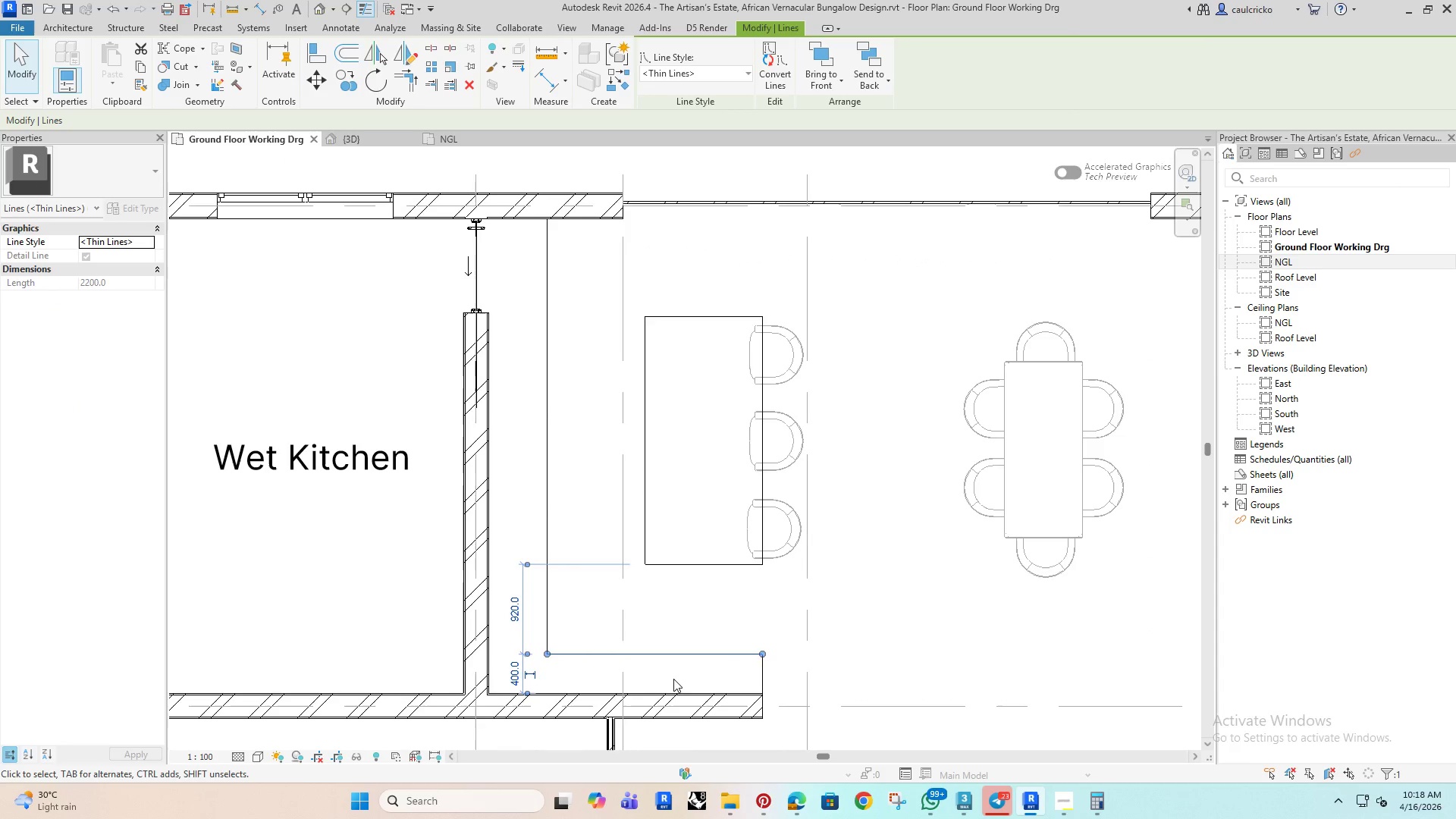 
key(ArrowUp)
 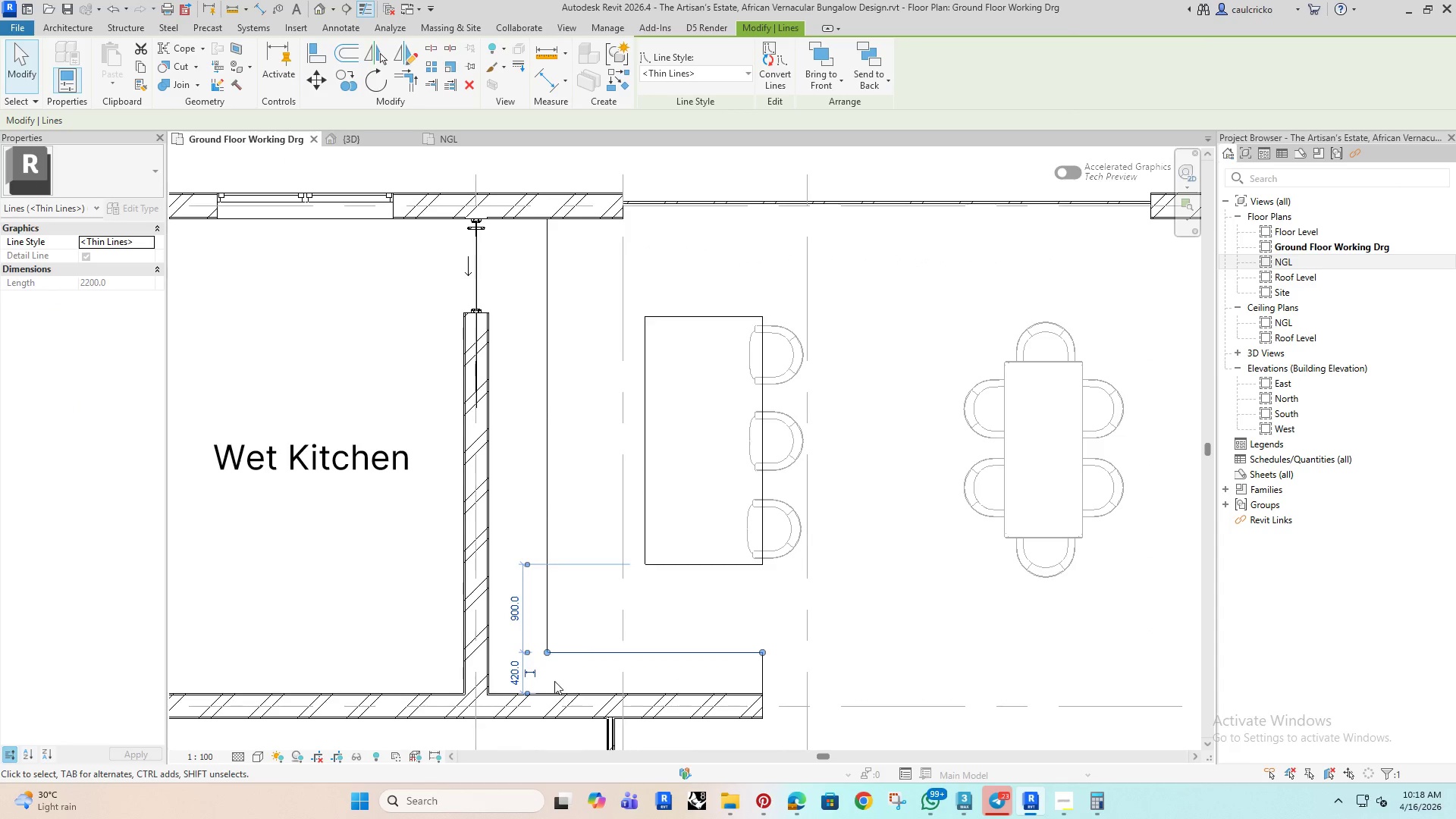 
key(ArrowUp)
 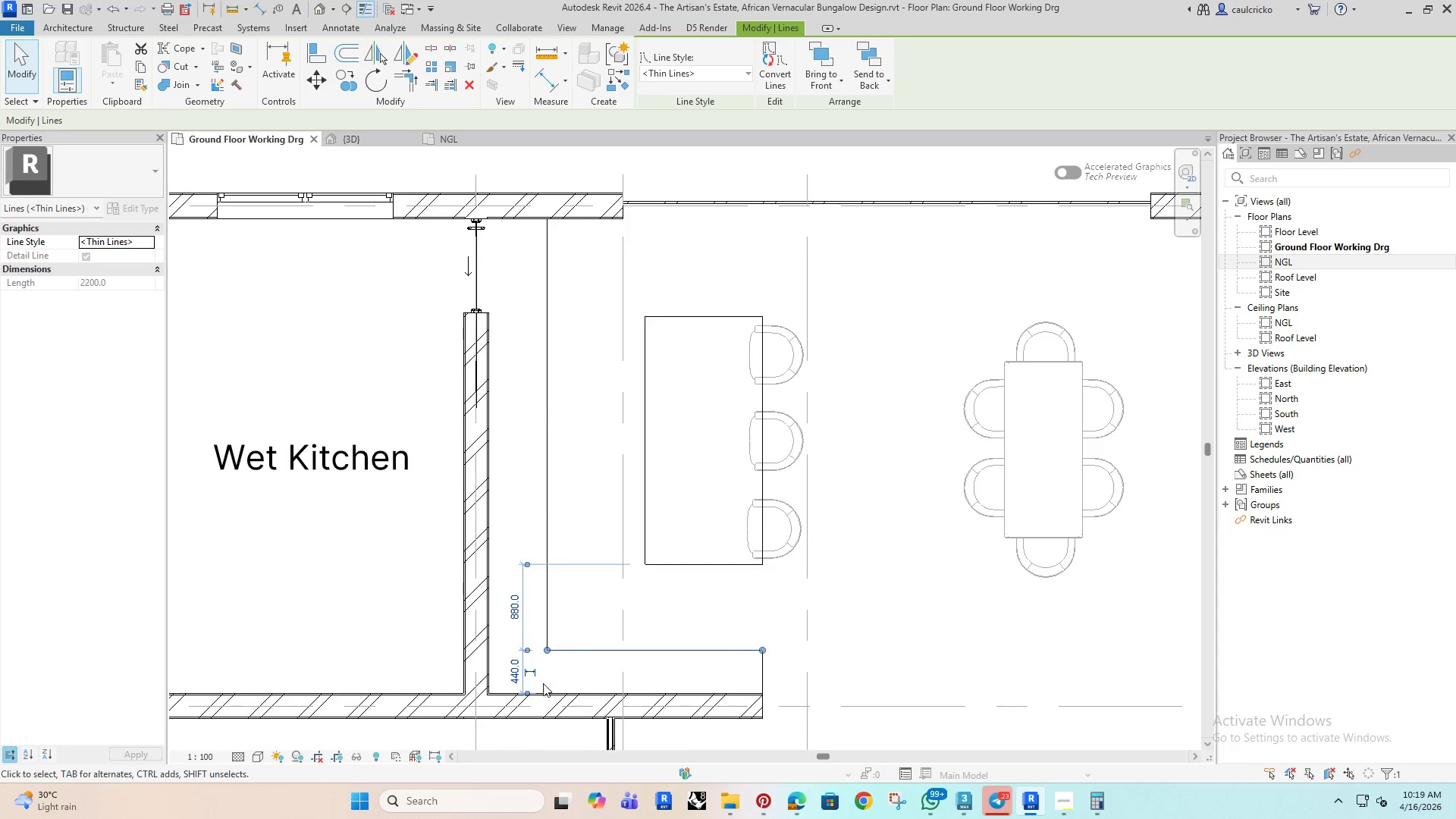 
key(ArrowUp)
 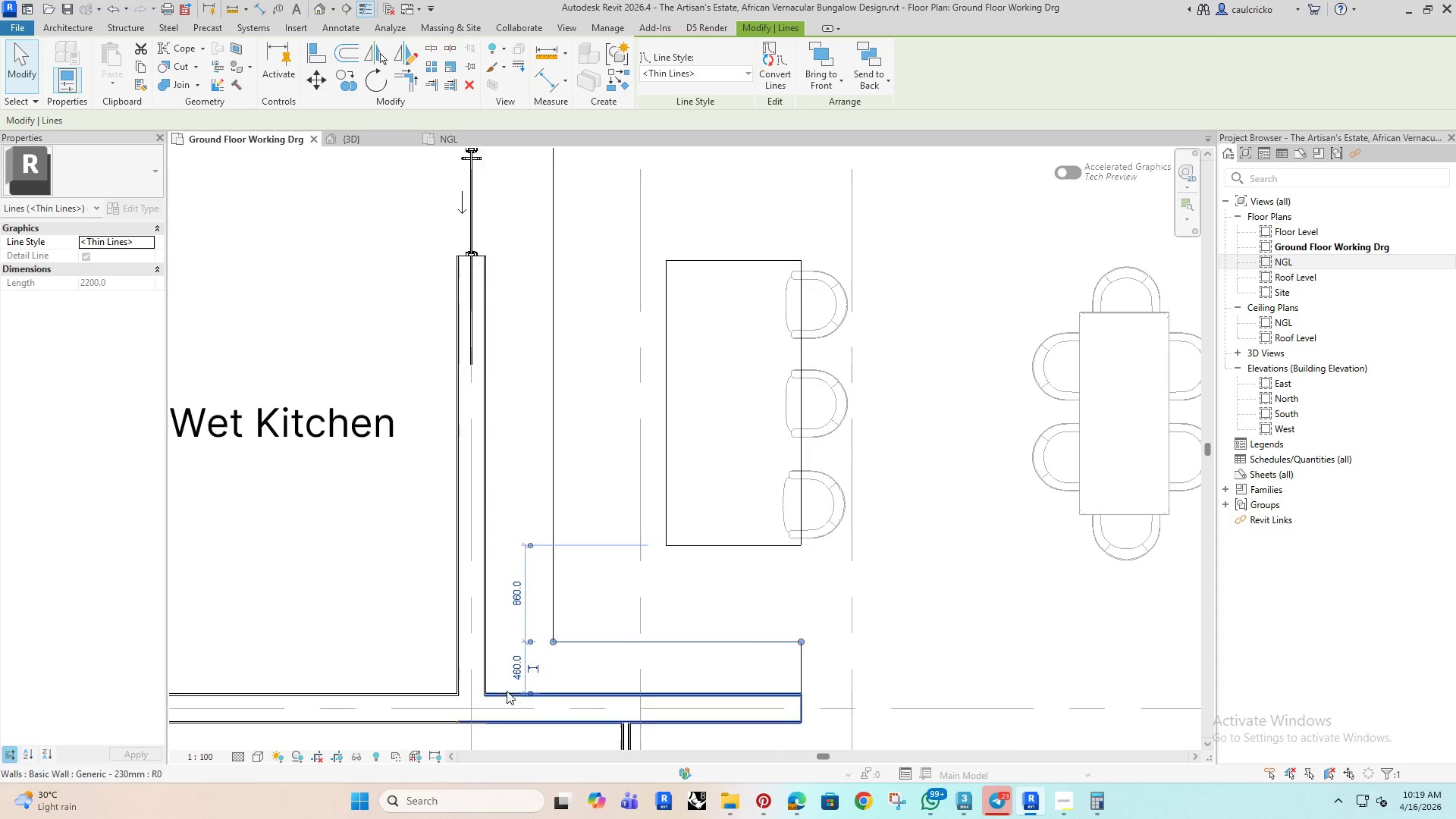 
scroll: coordinate [507, 691], scroll_direction: up, amount: 1.0
 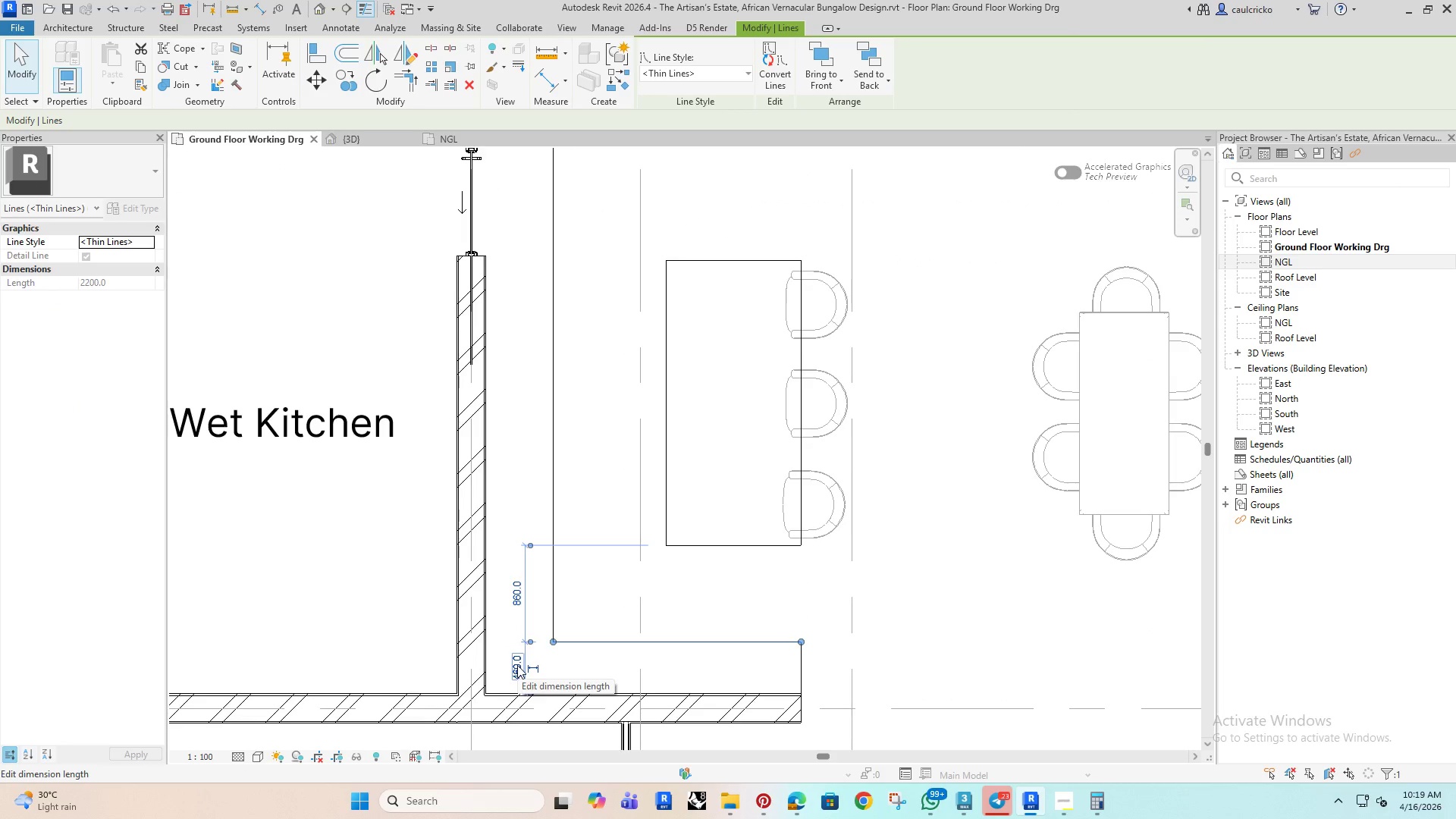 
left_click([517, 665])
 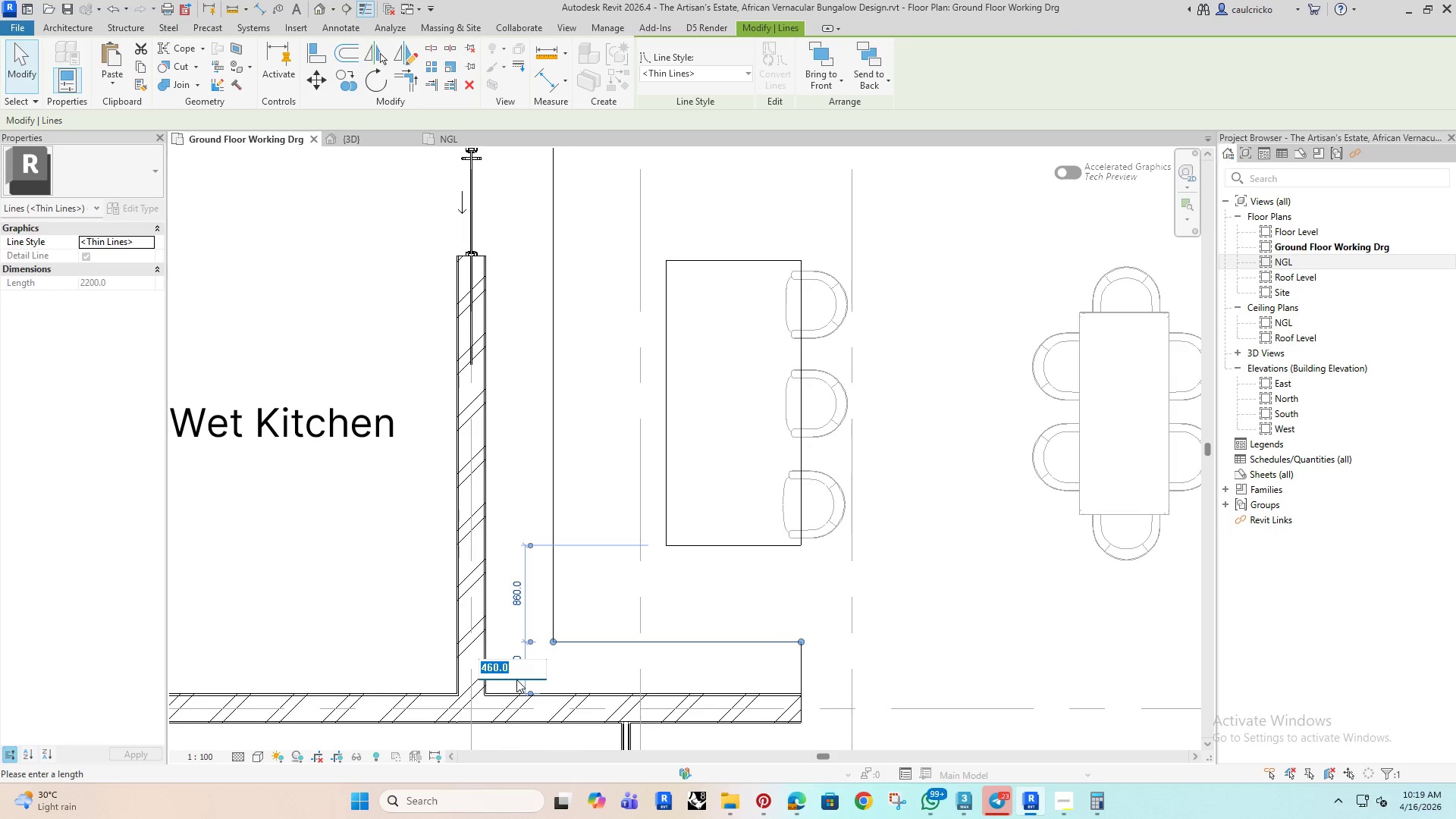 
type(600)
 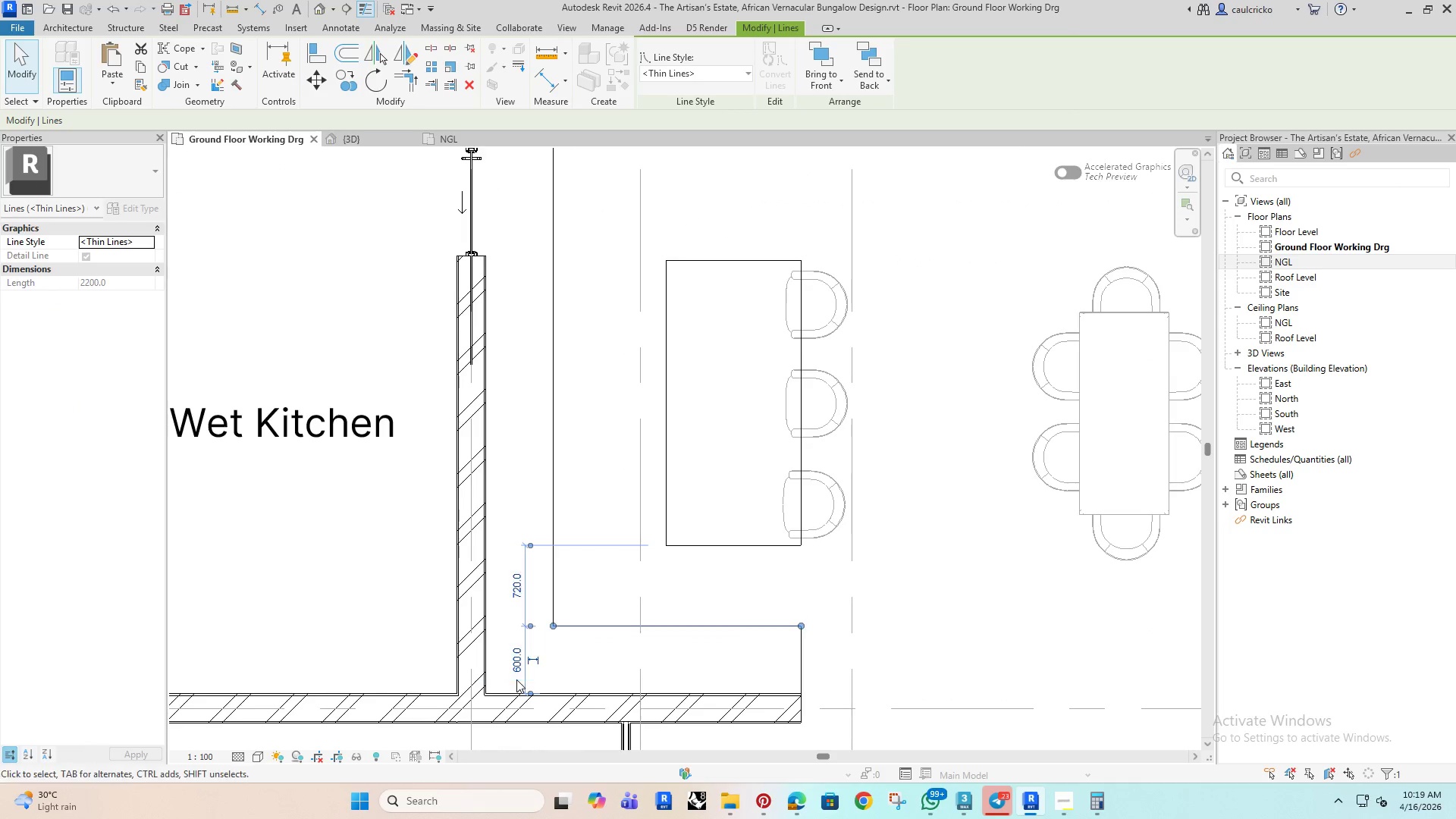 
key(Enter)
 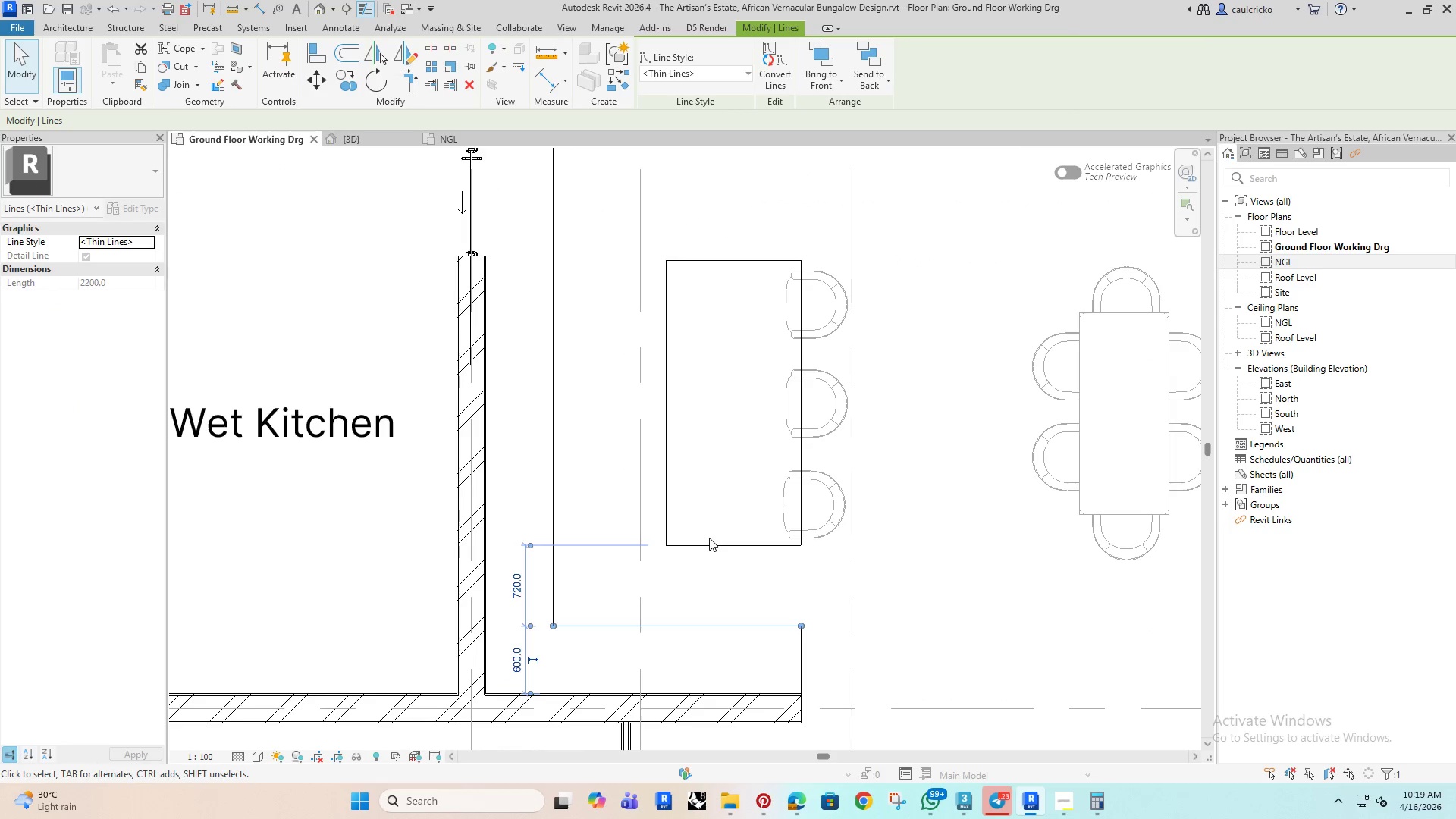 
left_click([711, 543])
 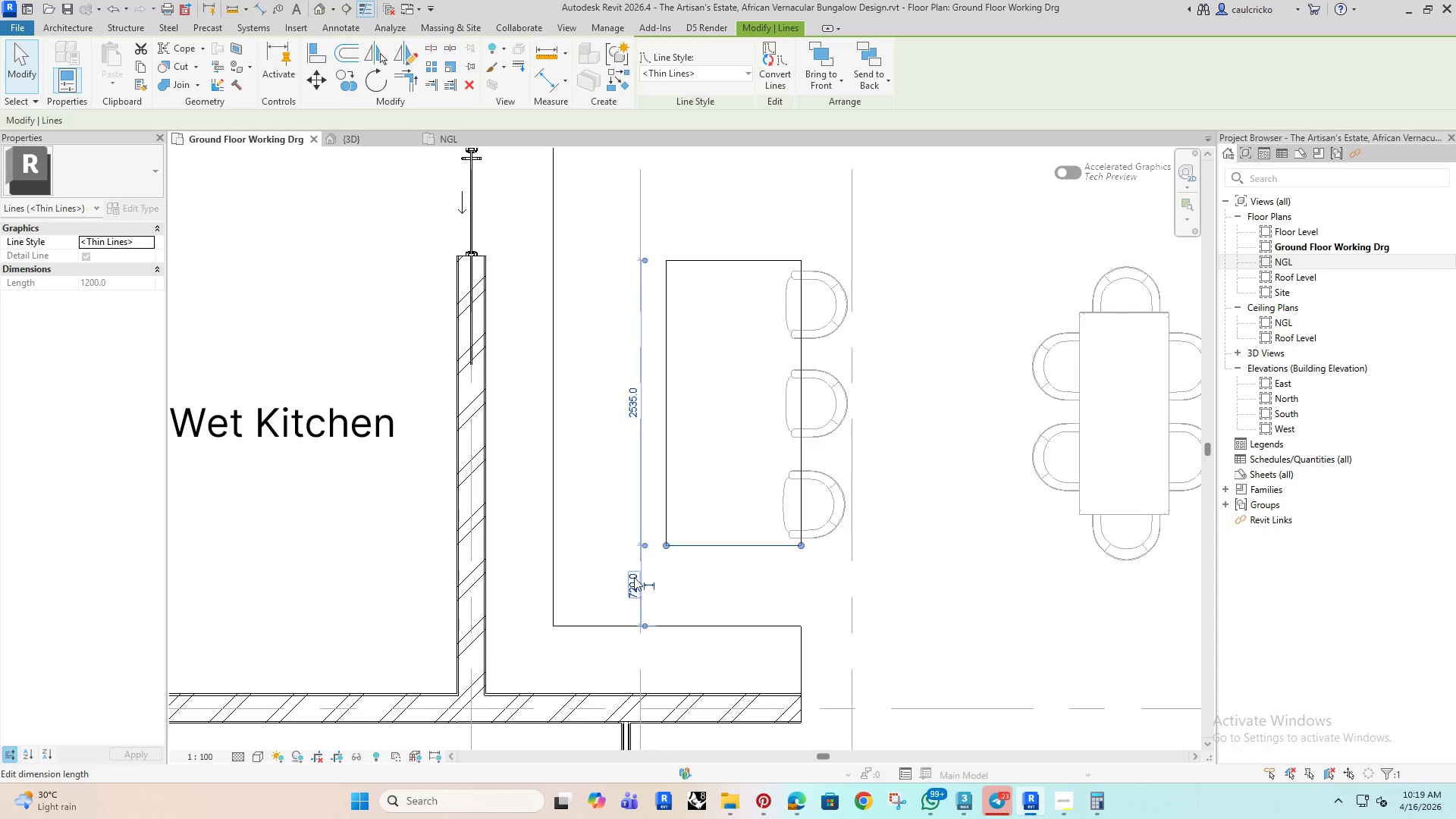 
scroll: coordinate [634, 576], scroll_direction: down, amount: 3.0
 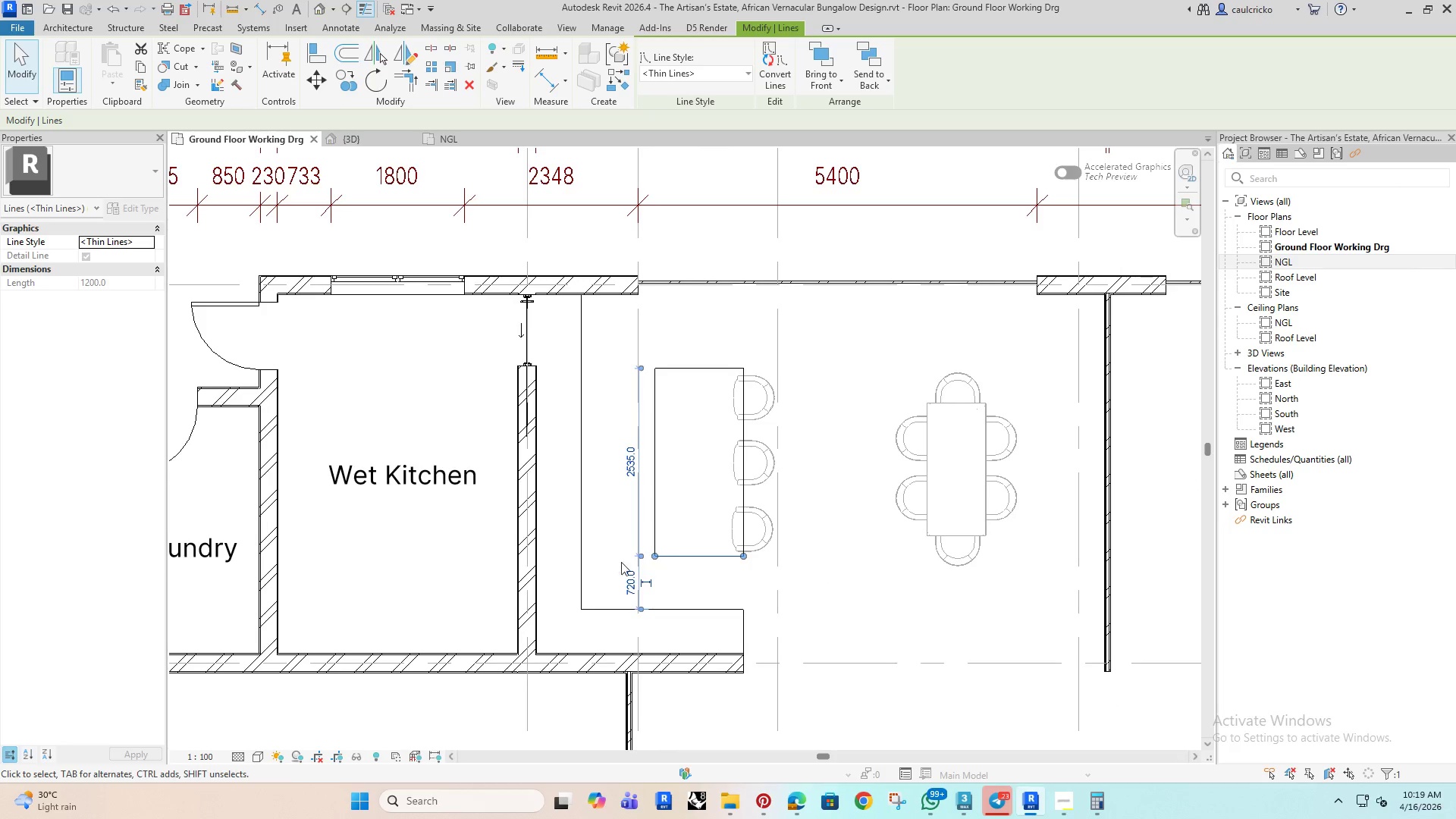 
scroll: coordinate [624, 590], scroll_direction: up, amount: 3.0
 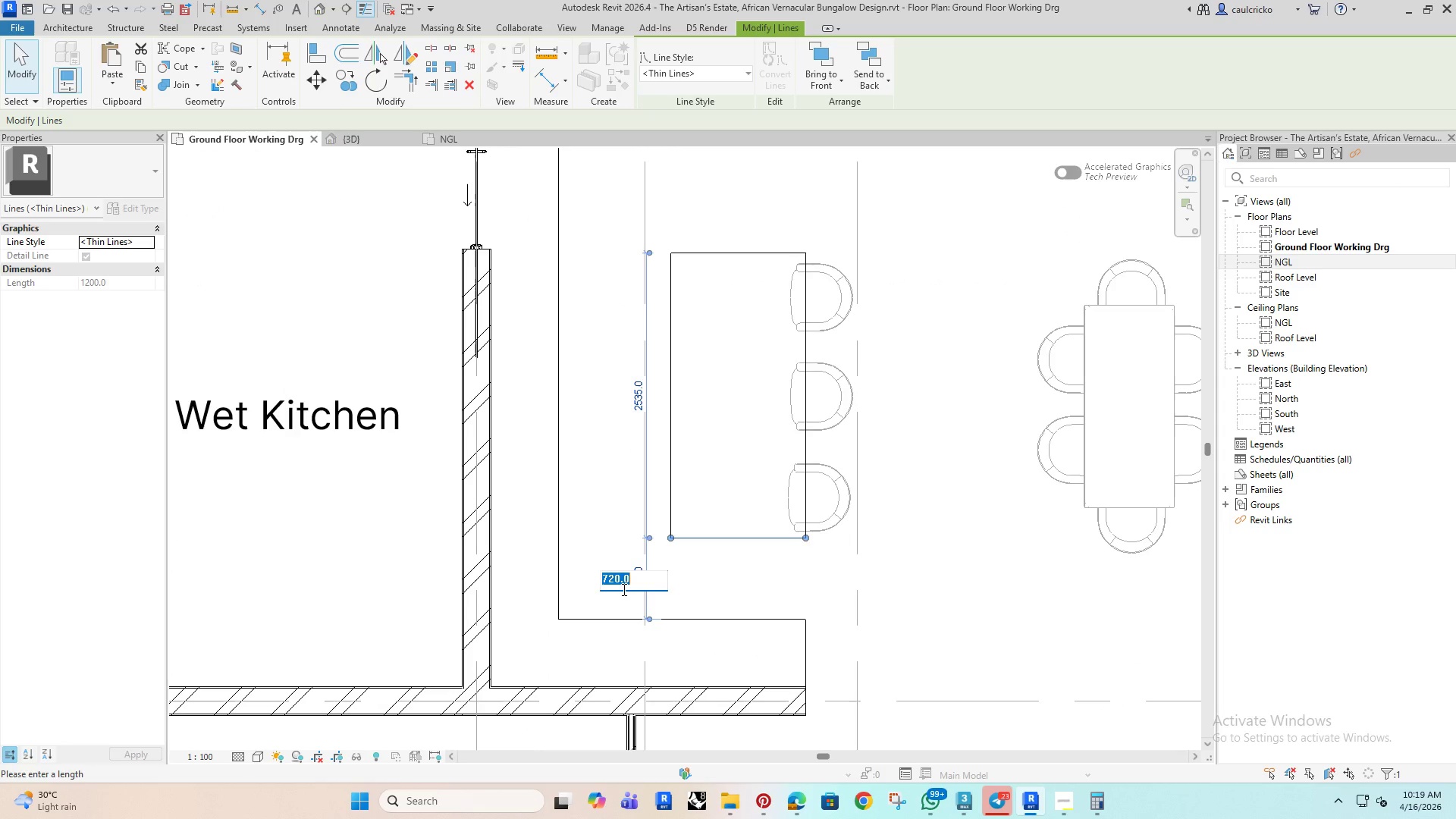 
type(900)
 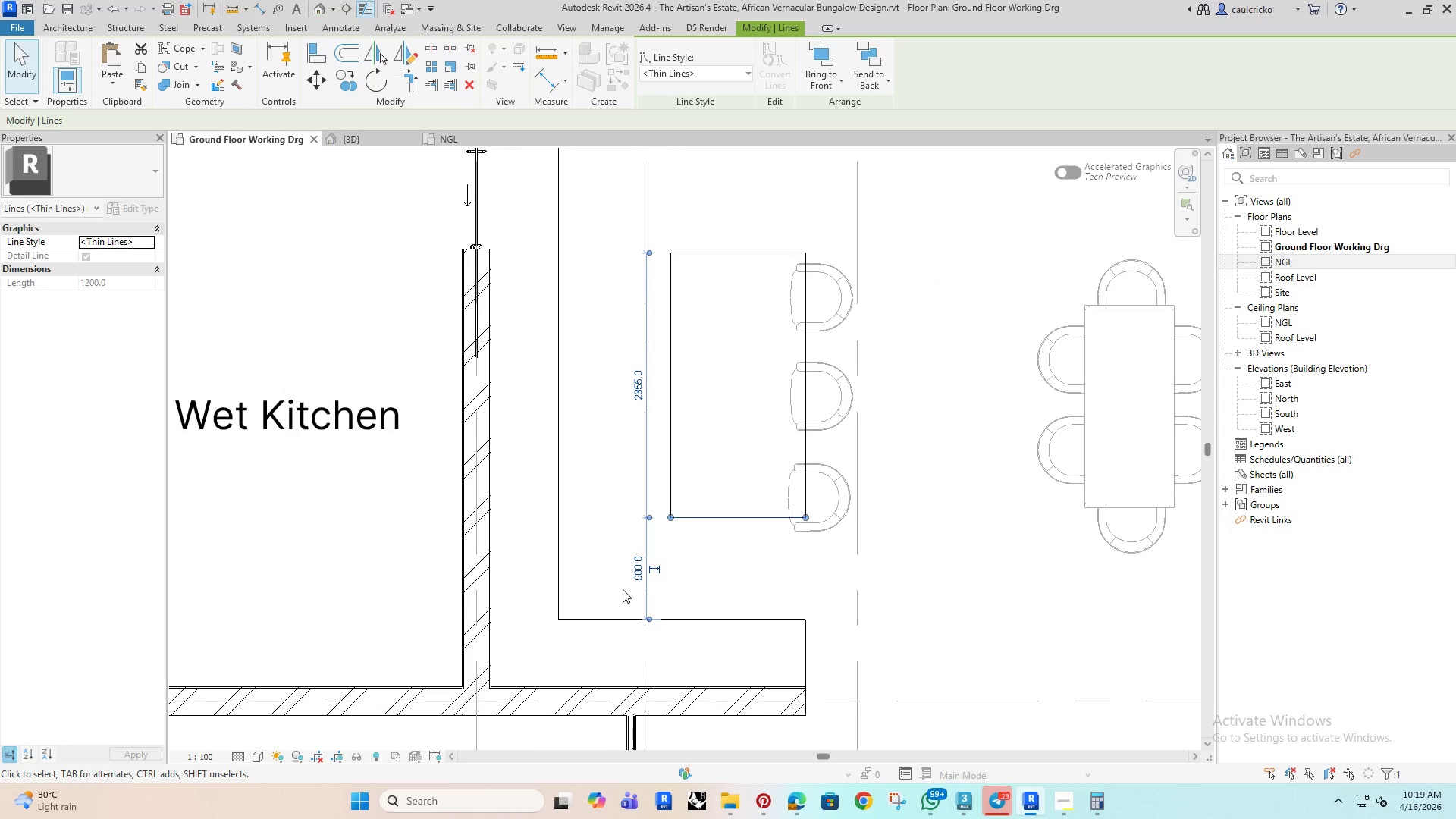 
key(Enter)
 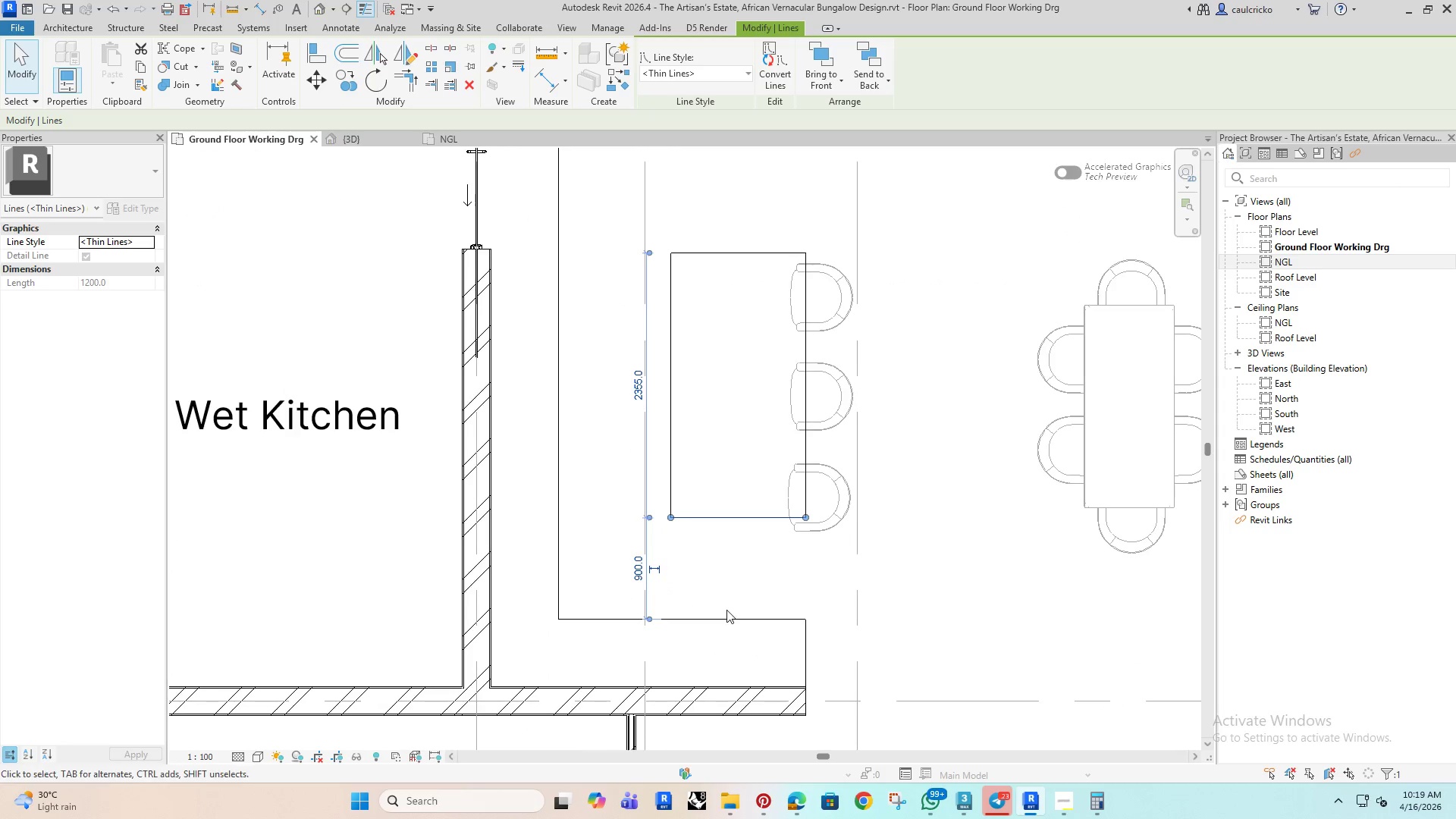 
left_click([735, 614])
 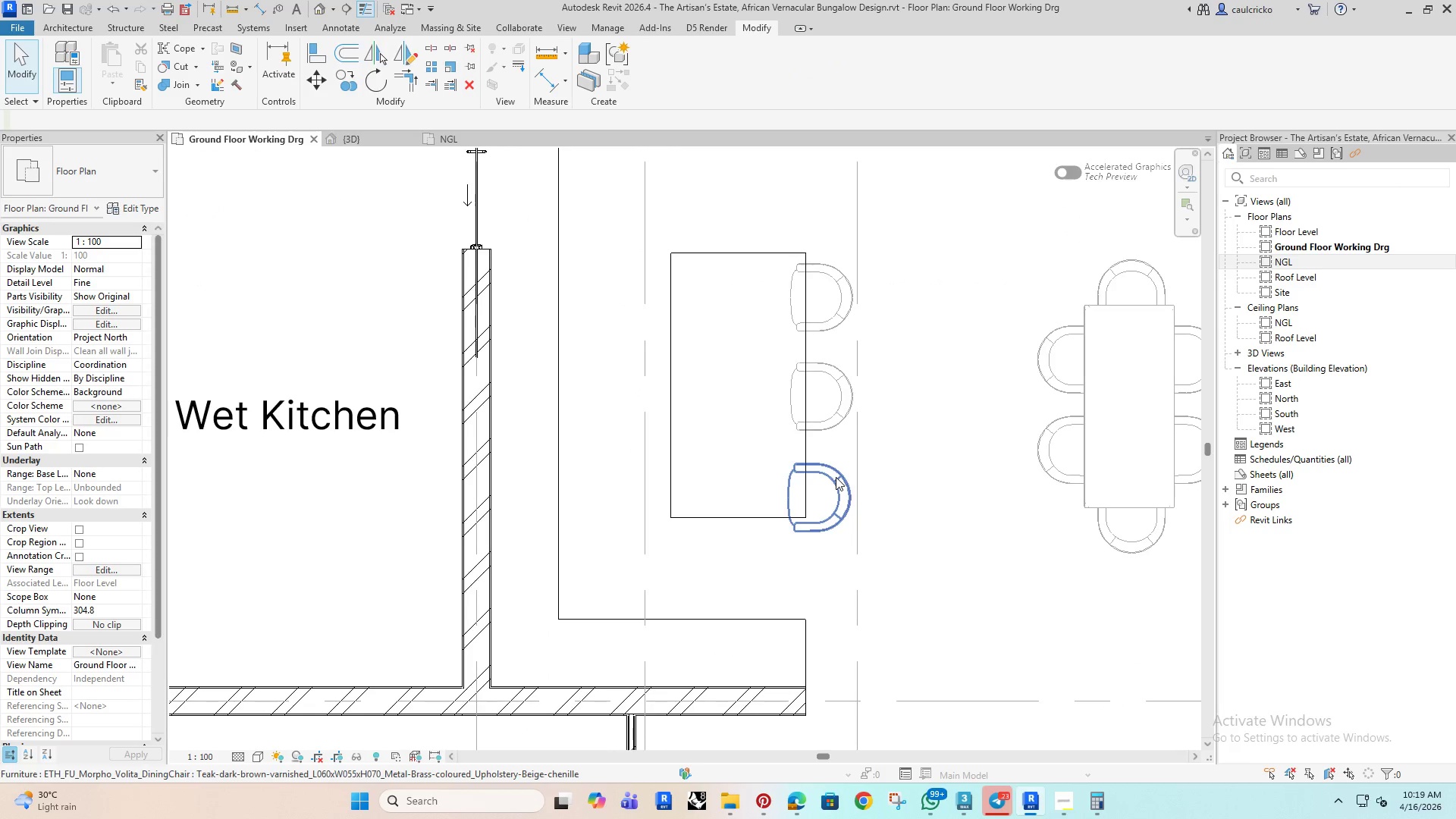 
left_click([836, 477])
 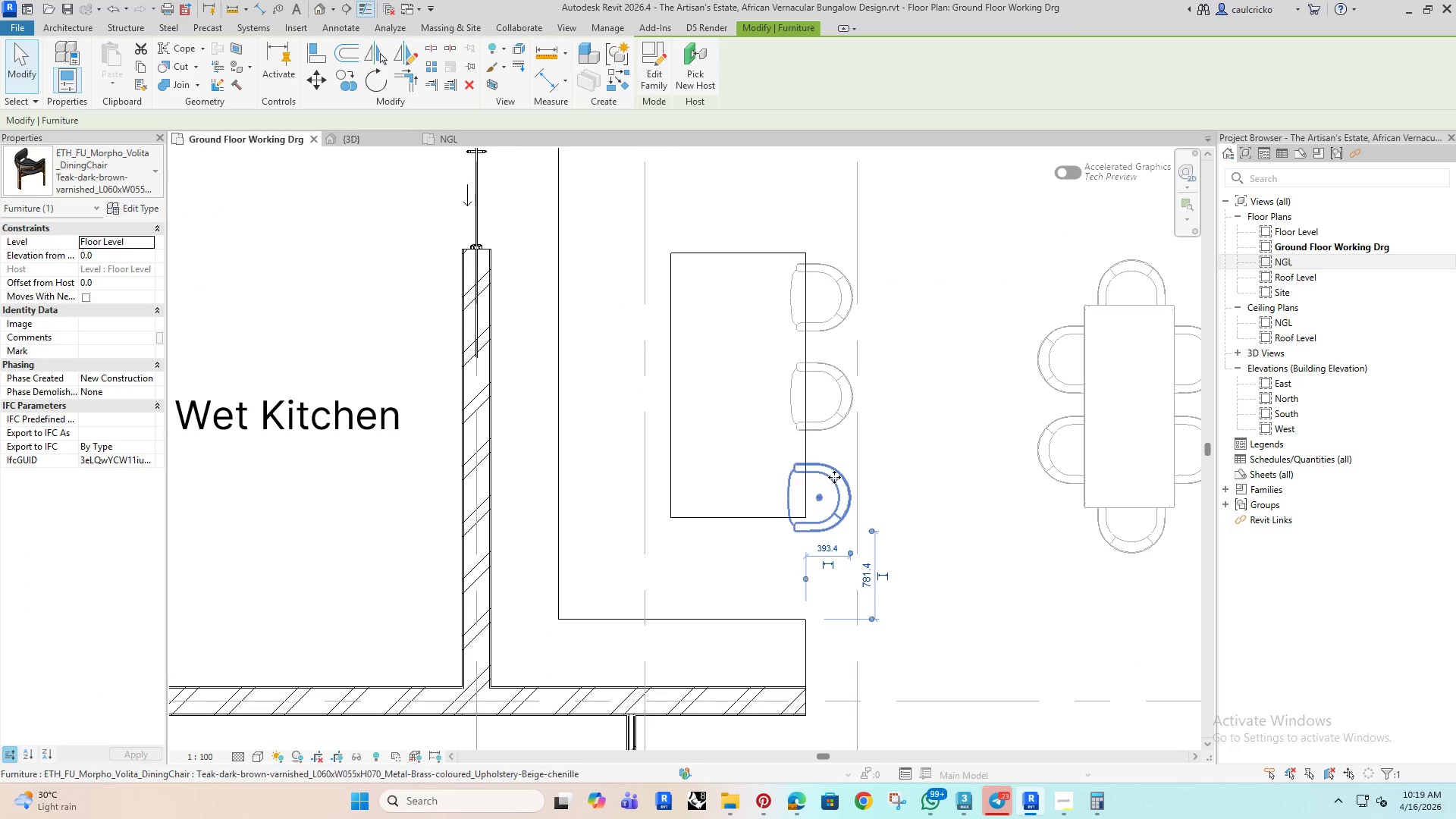 
key(ArrowUp)
 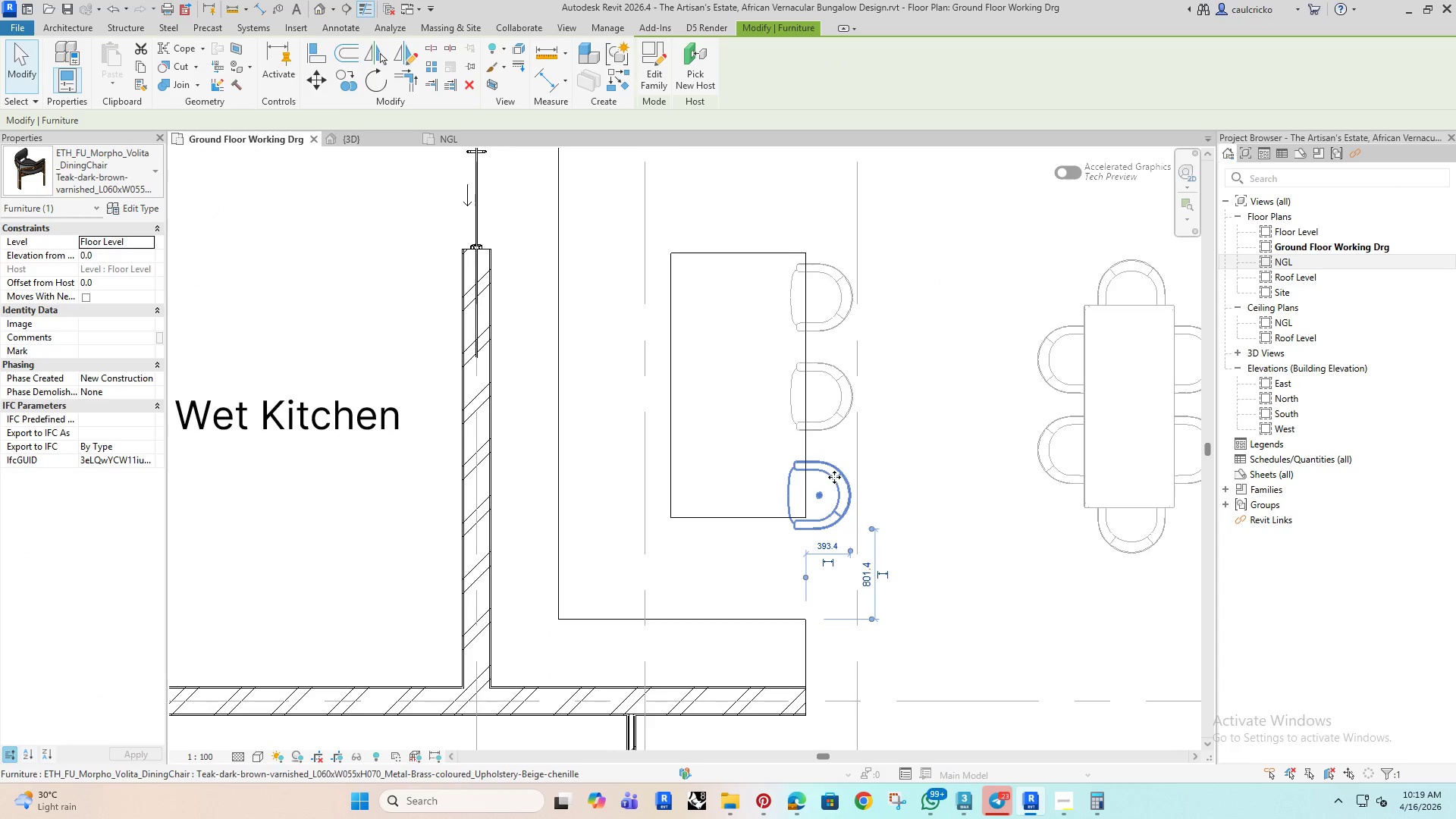 
key(ArrowUp)
 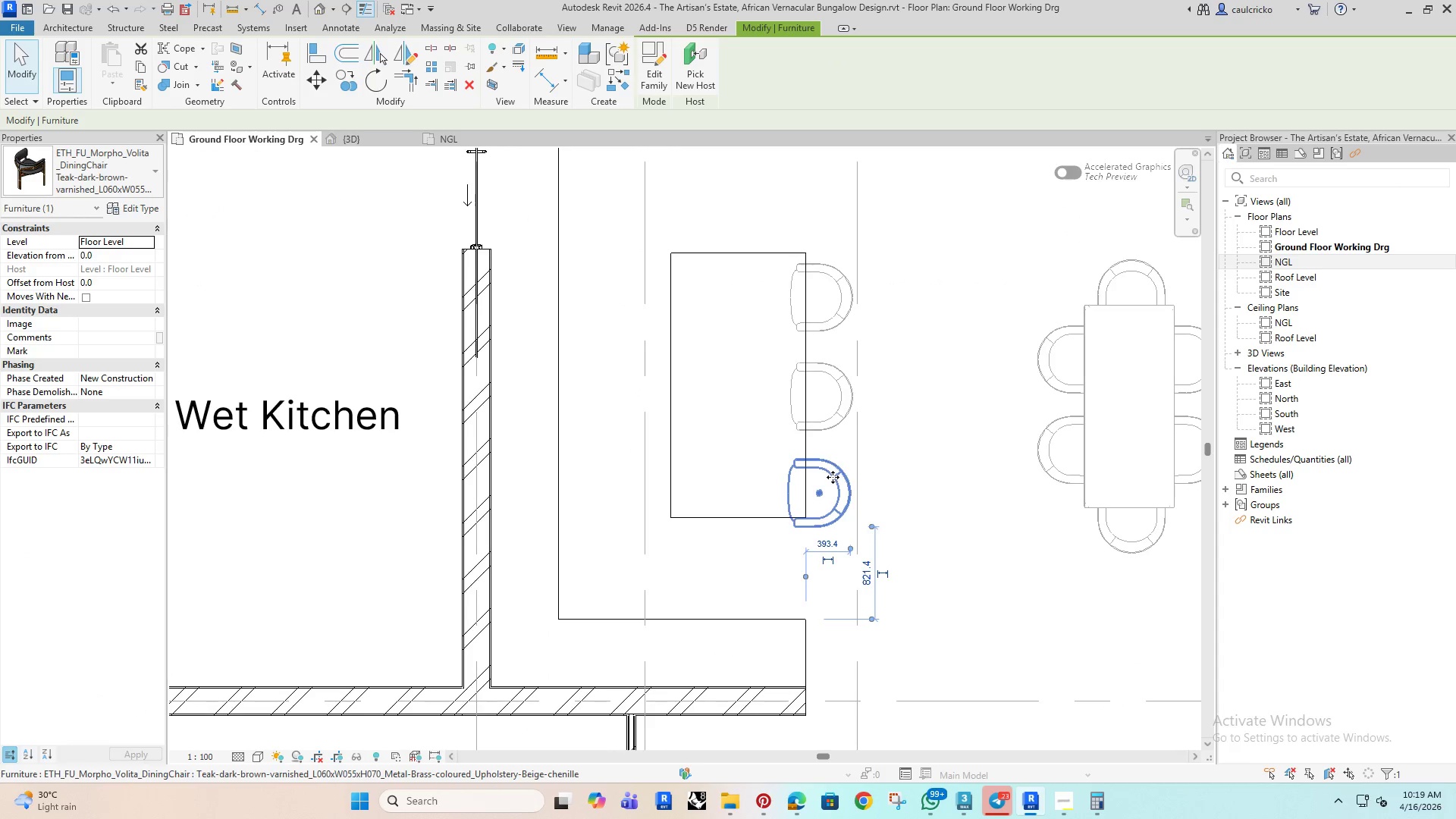 
key(ArrowUp)
 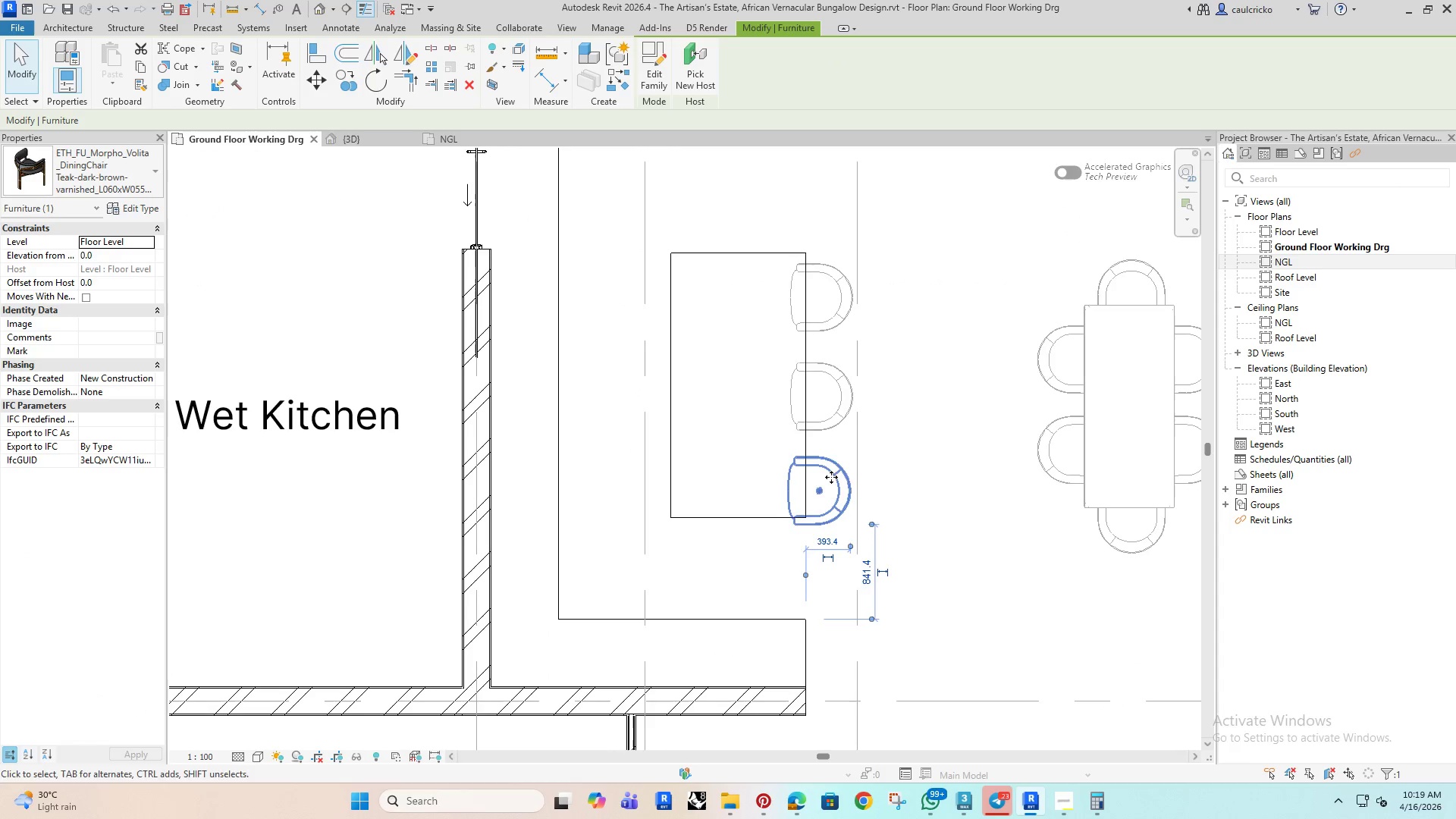 
key(ArrowUp)
 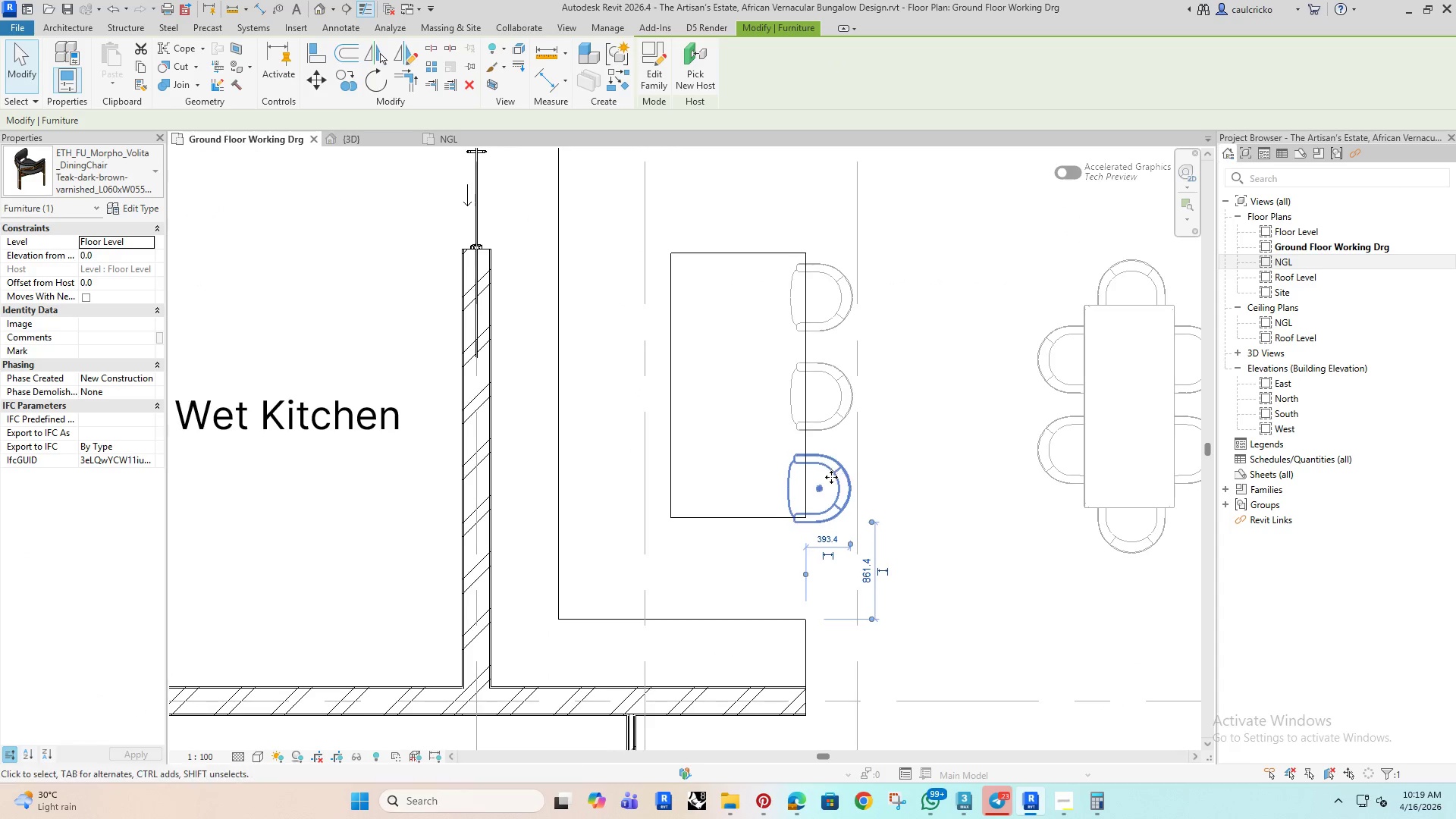 
key(ArrowUp)
 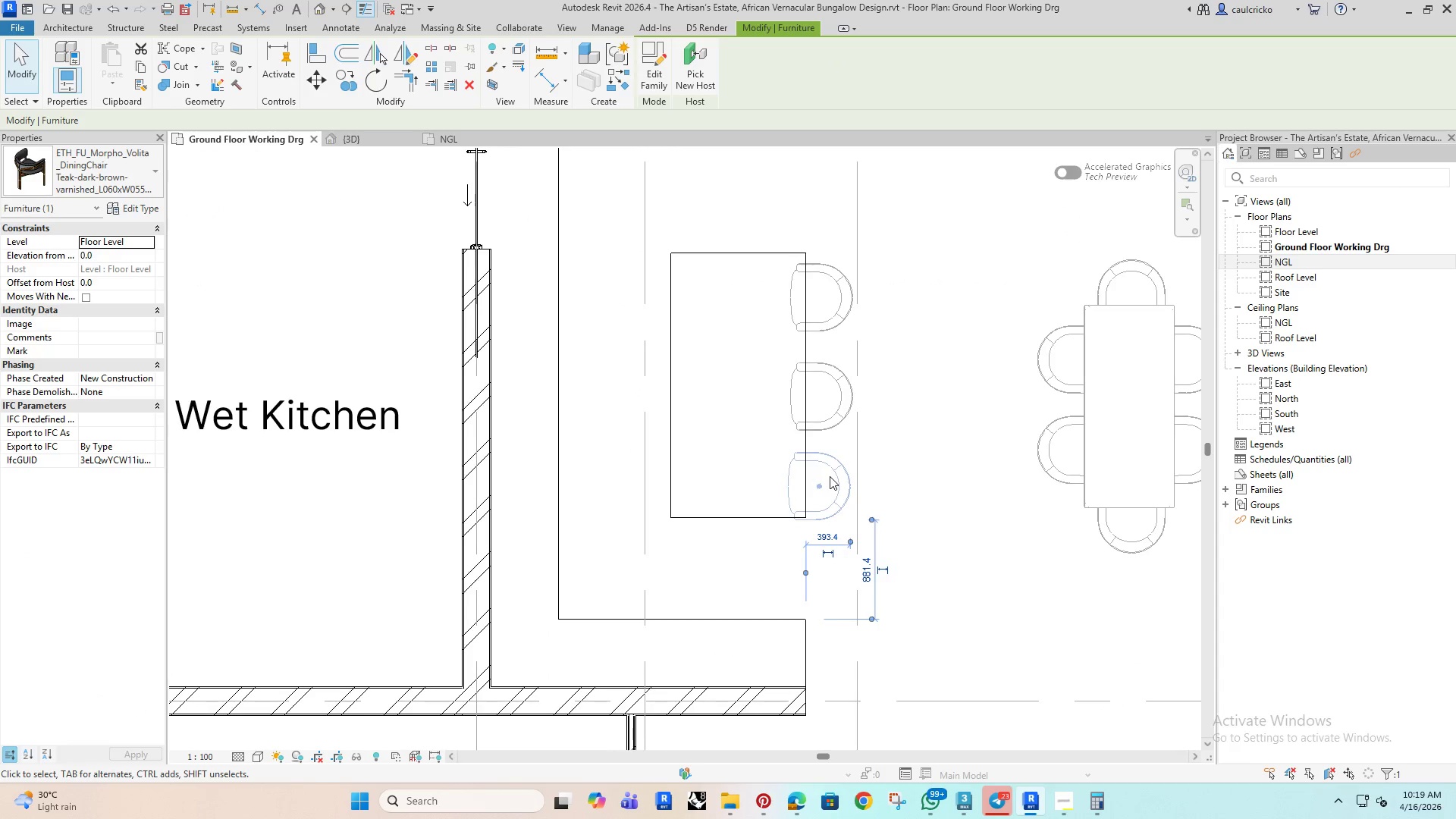 
key(ArrowUp)
 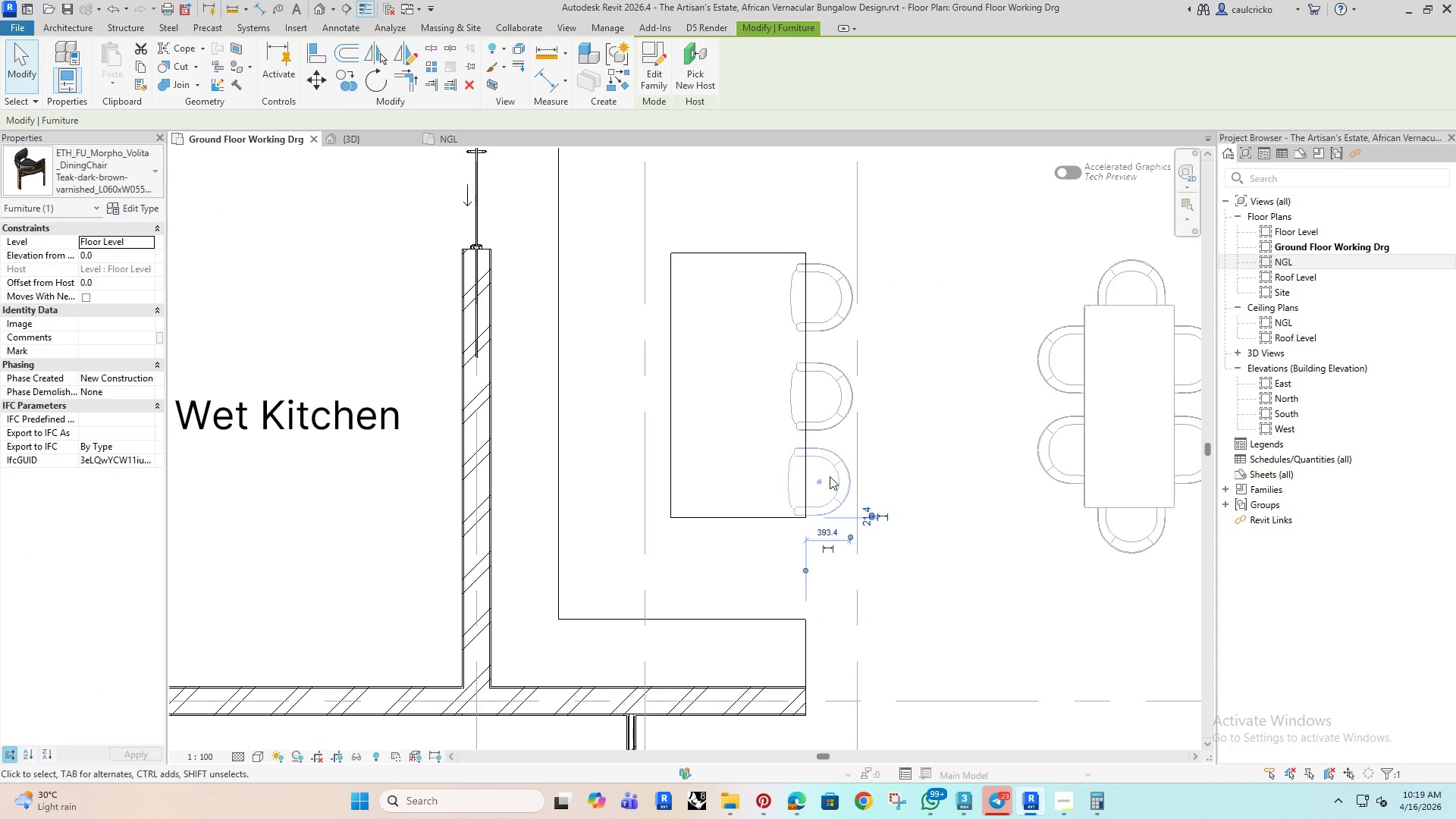 
key(ArrowUp)
 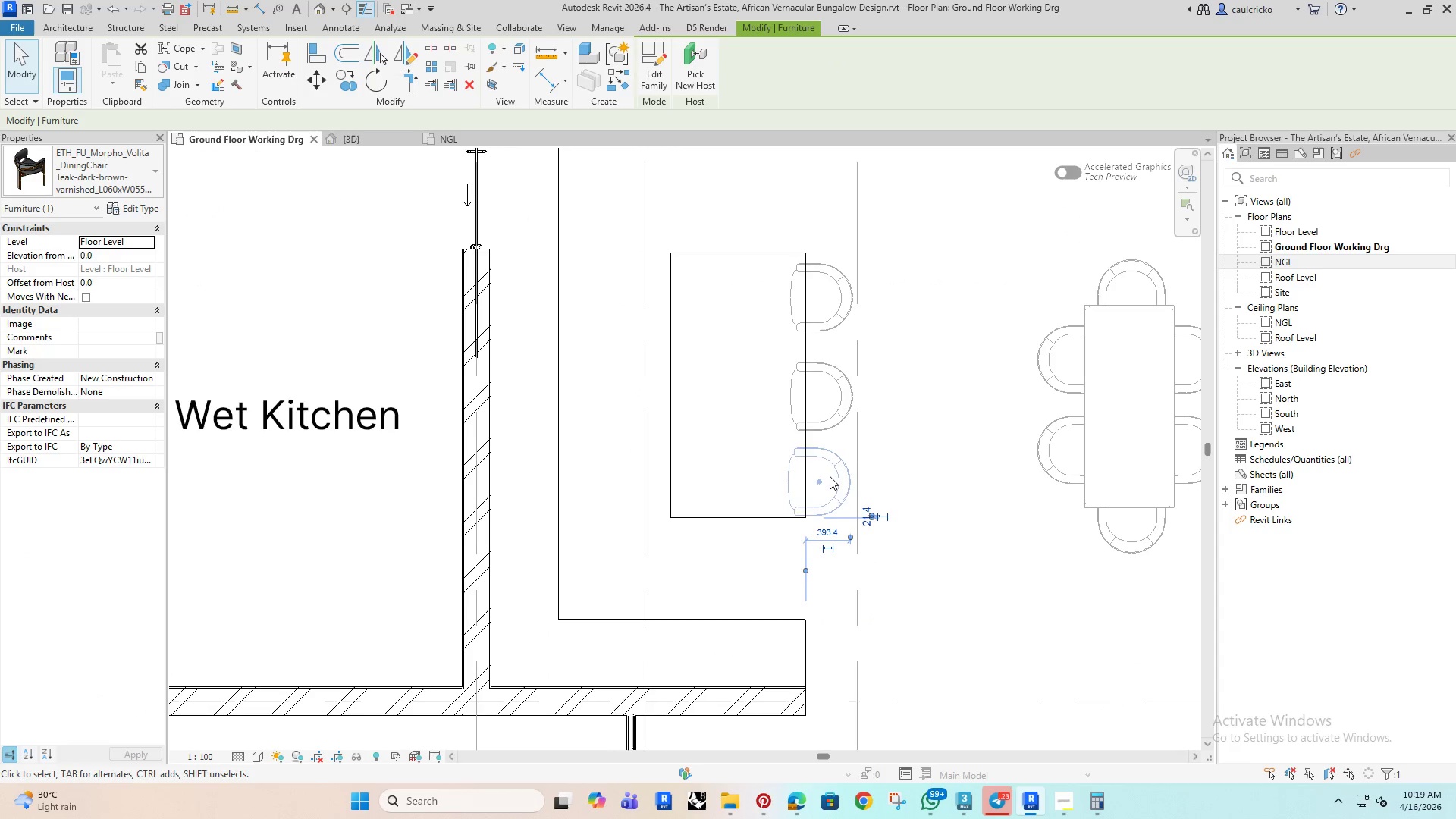 
key(ArrowUp)
 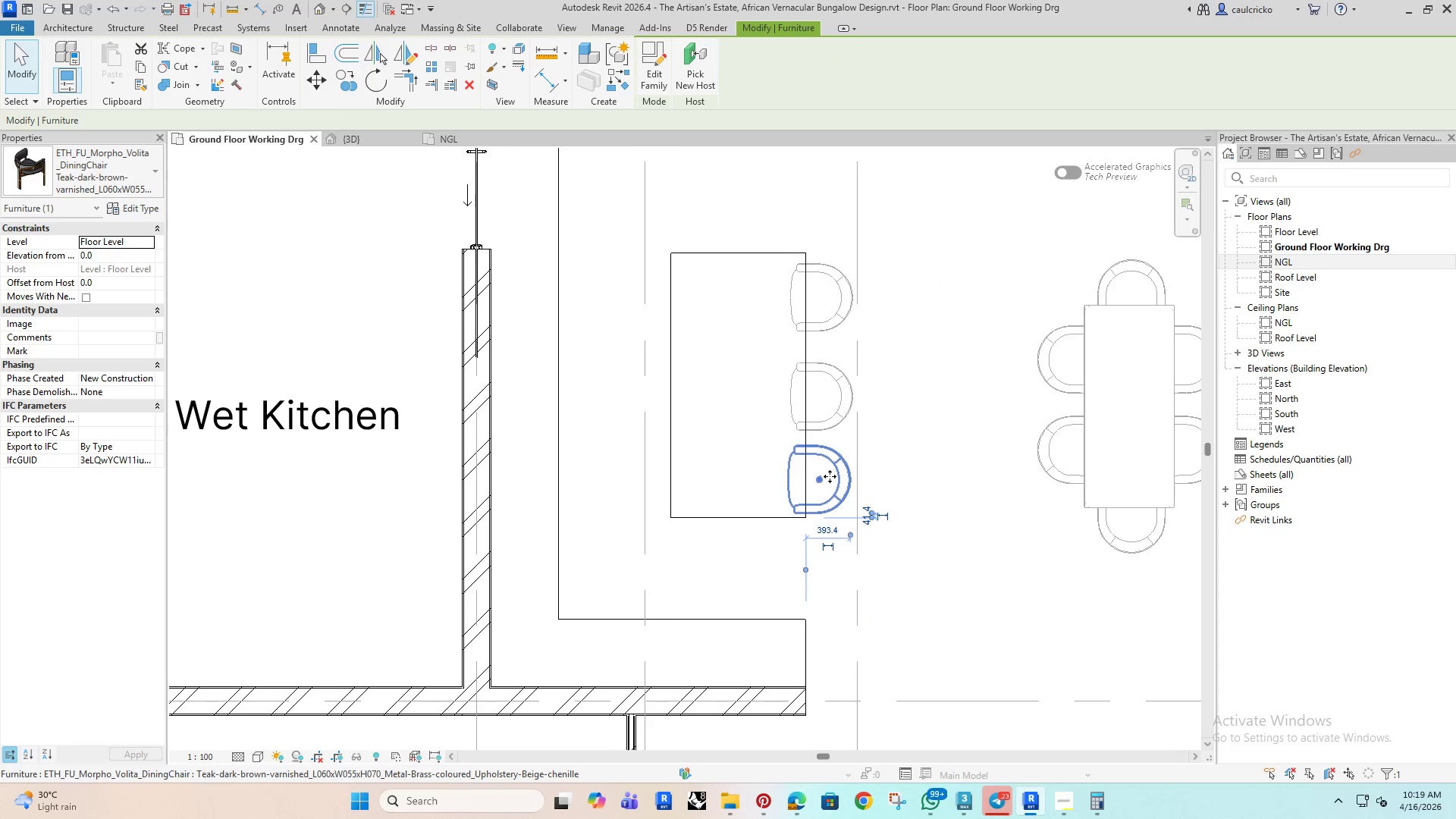 
key(ArrowDown)
 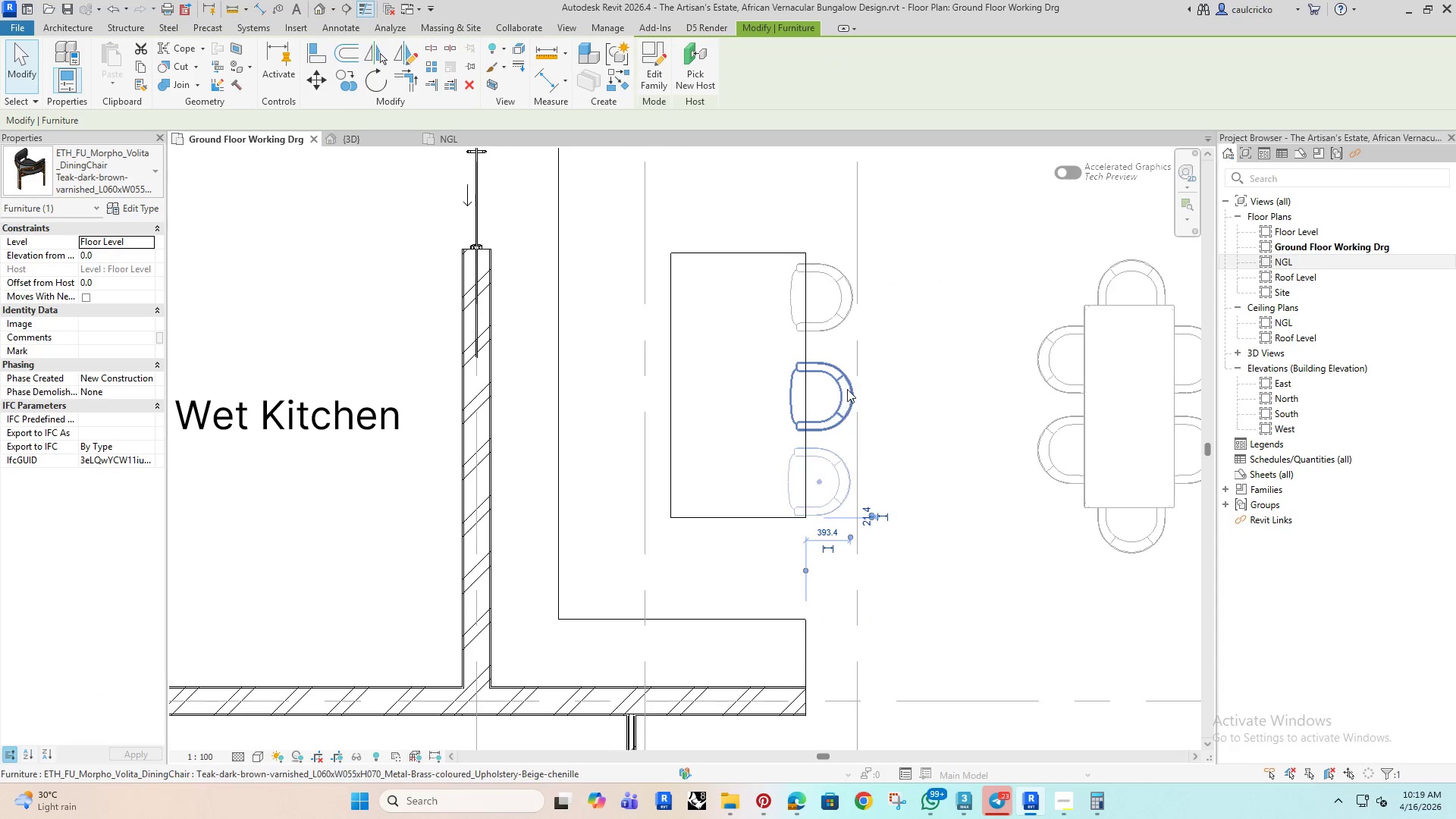 
left_click([847, 389])
 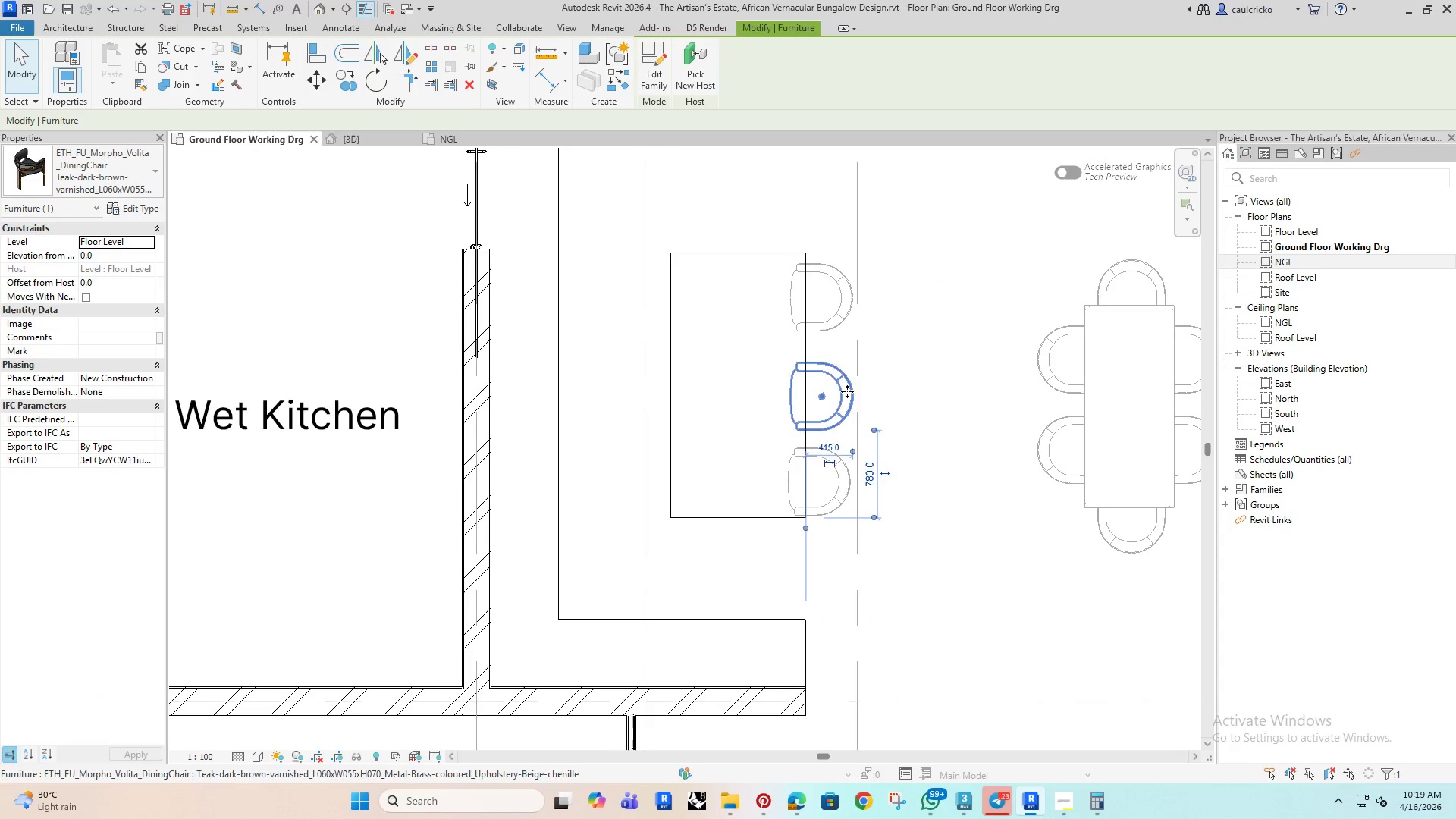 
key(ArrowUp)
 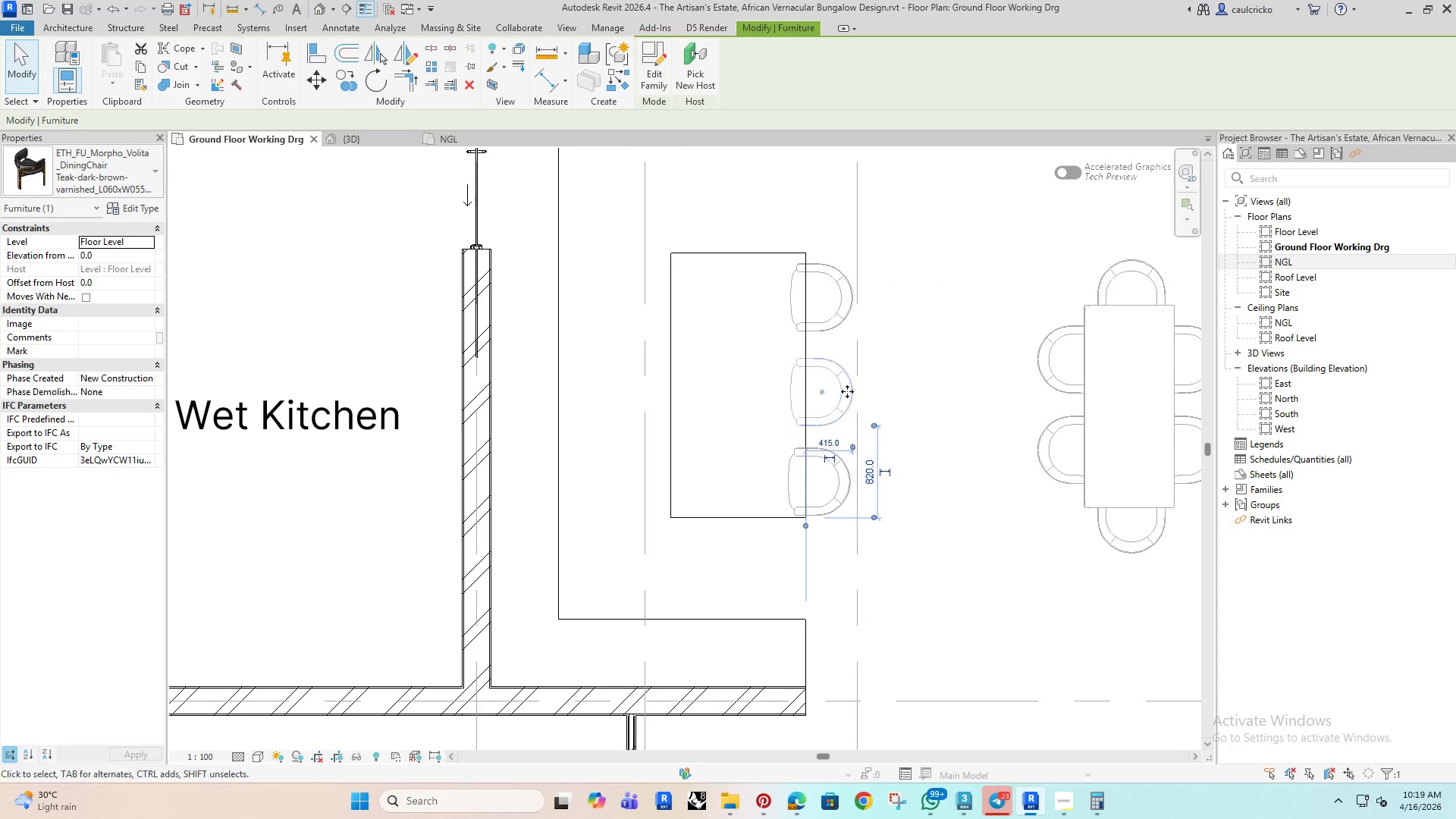 
key(ArrowUp)
 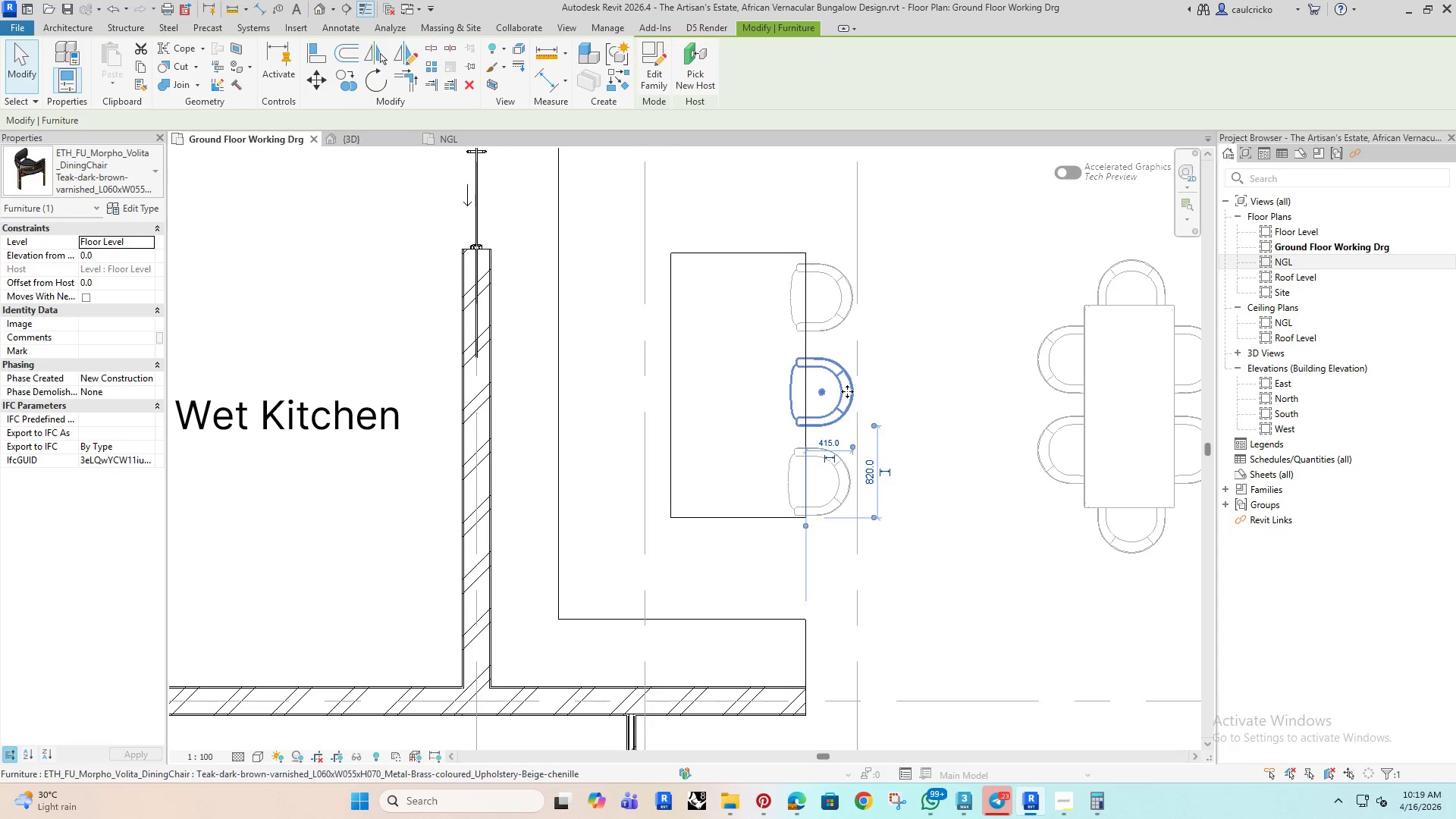 
key(ArrowUp)
 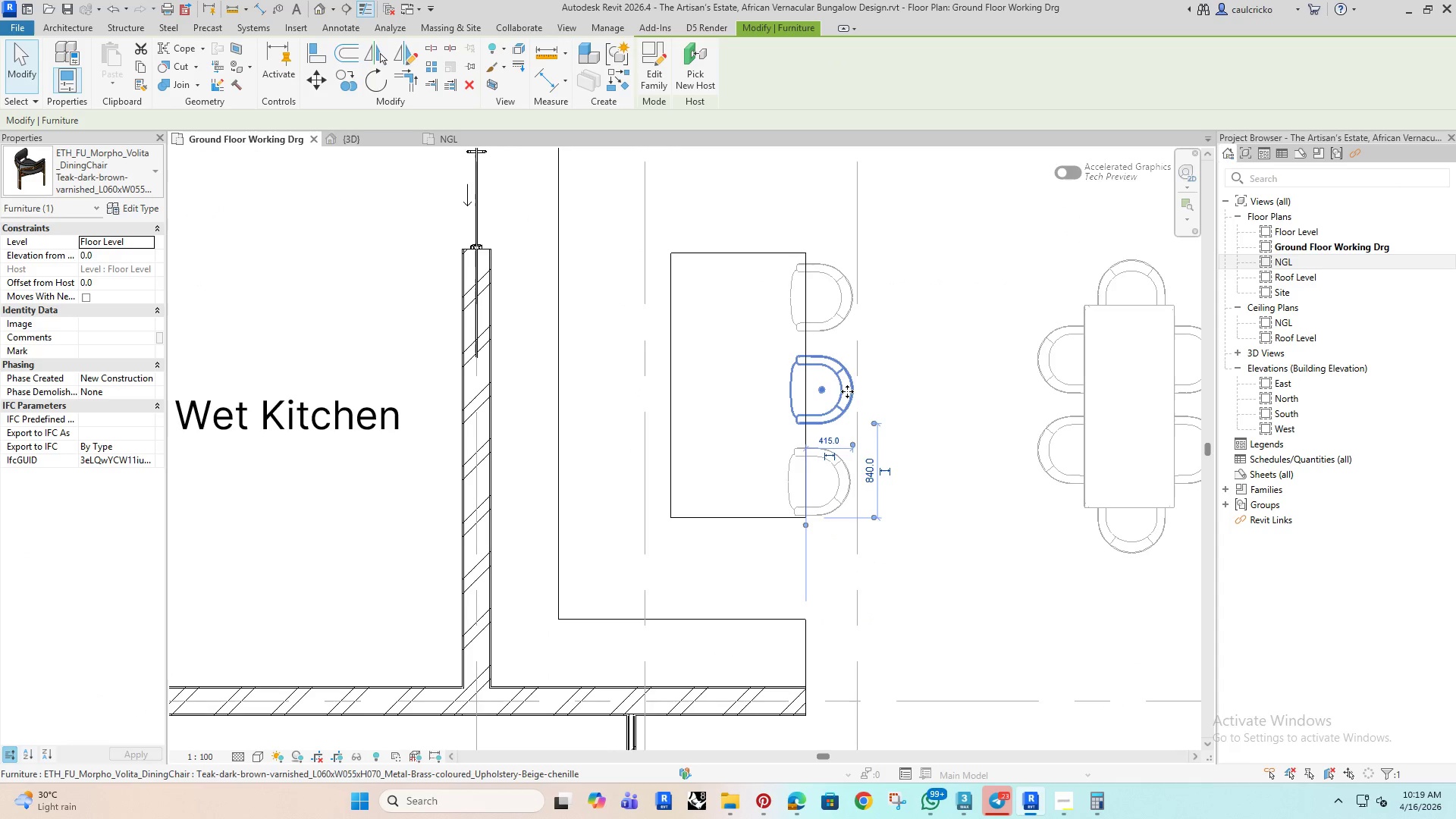 
key(ArrowUp)
 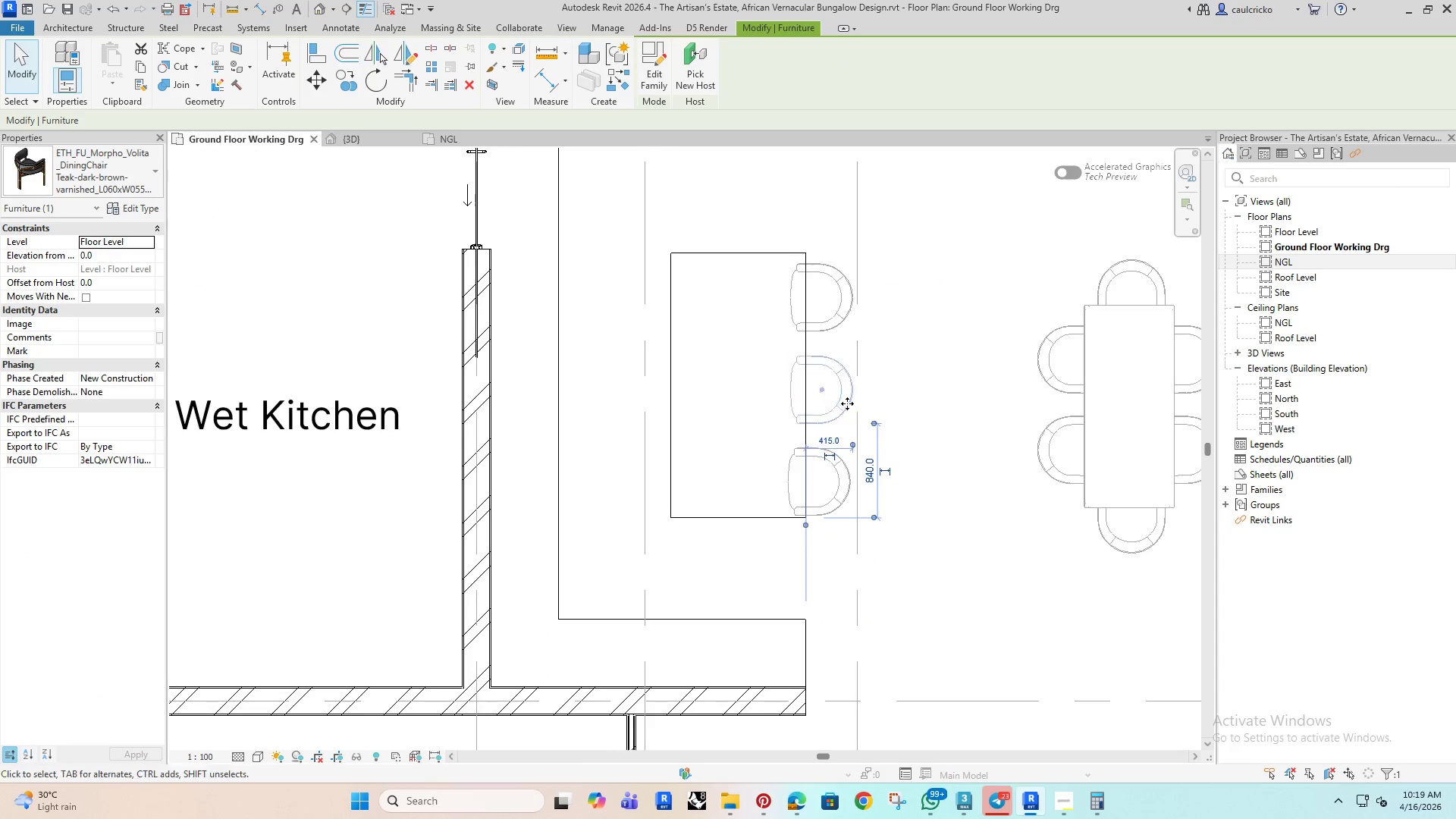 
key(ArrowDown)
 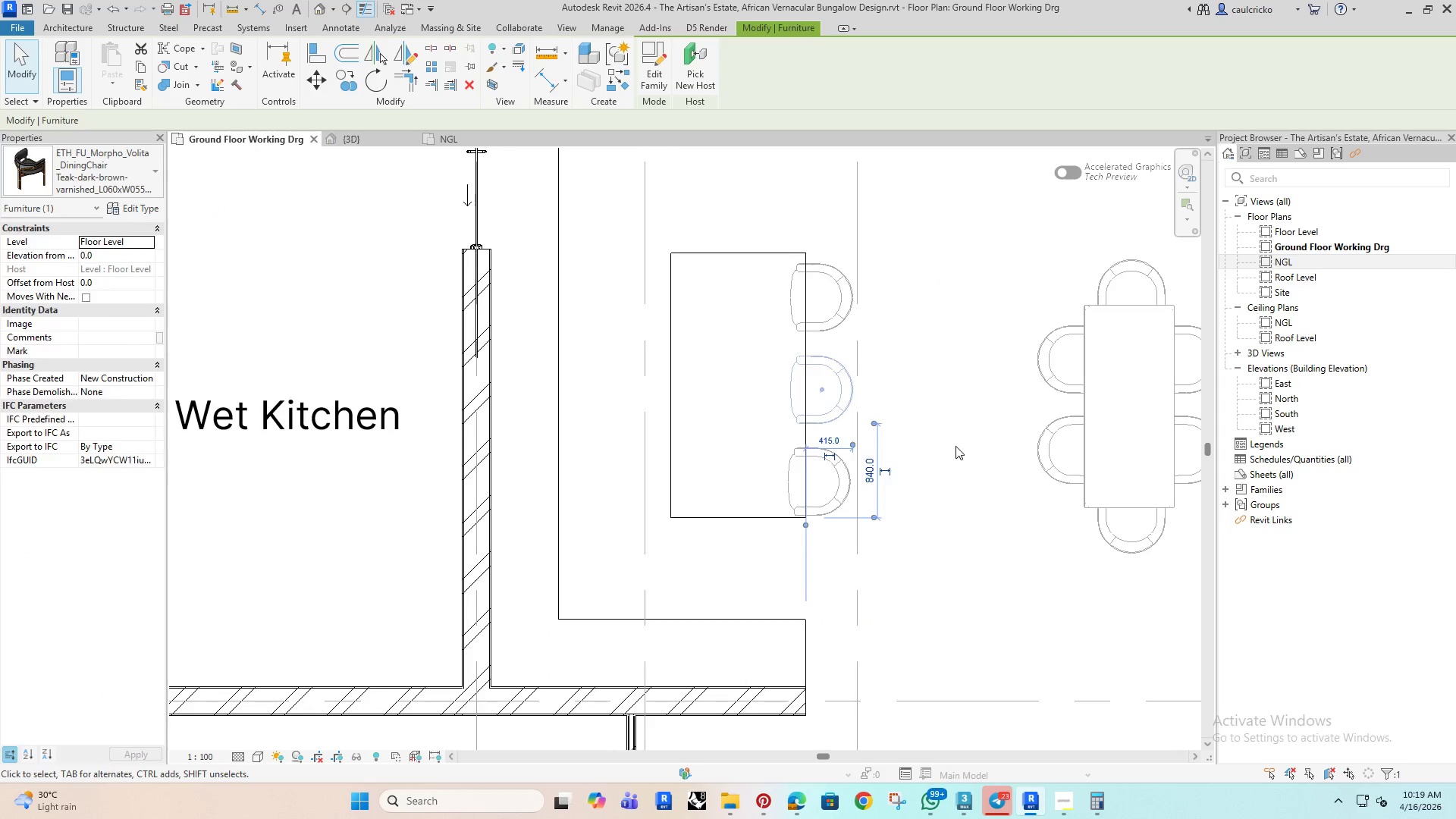 
left_click([956, 446])
 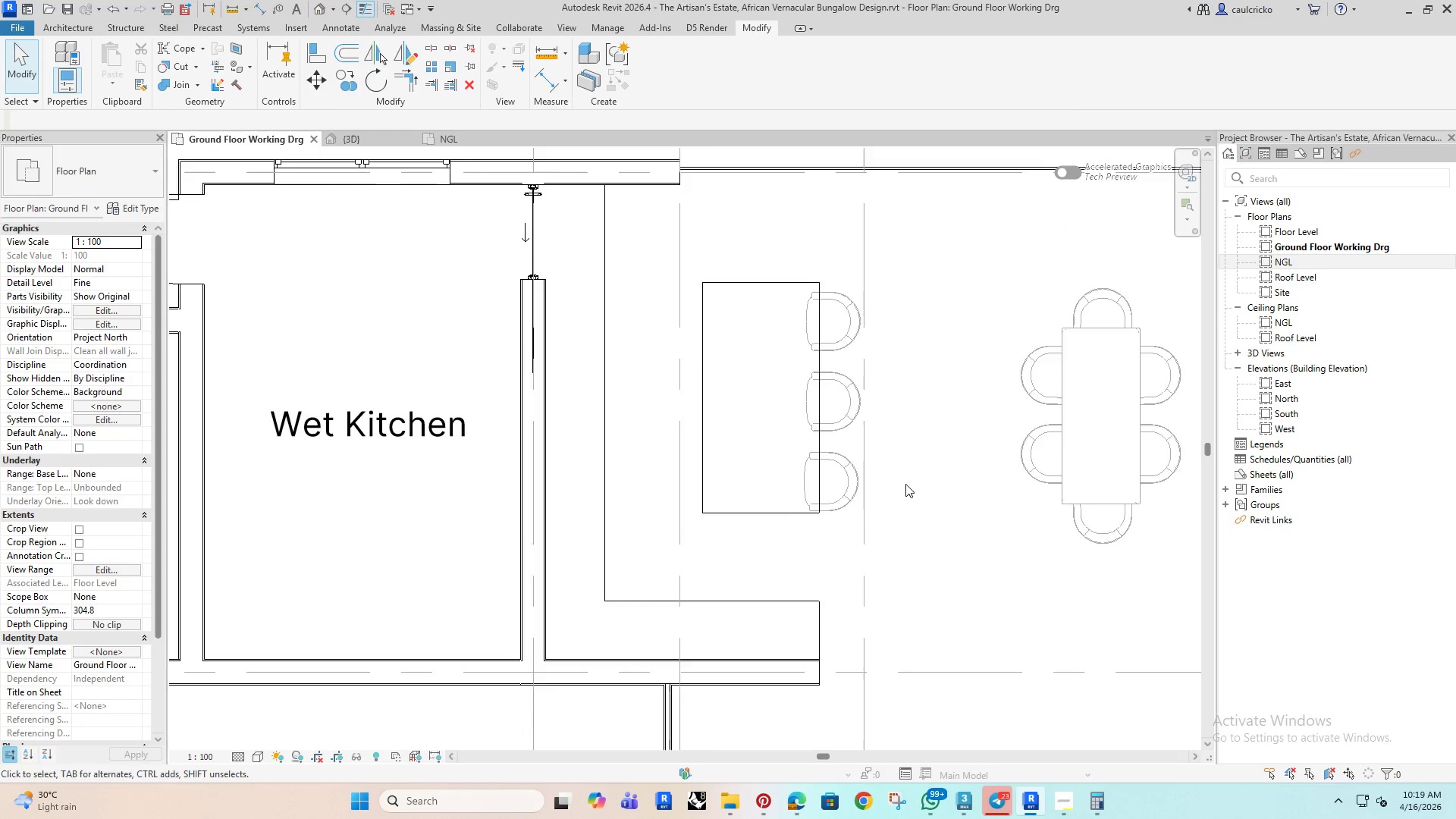 
scroll: coordinate [588, 595], scroll_direction: down, amount: 10.0
 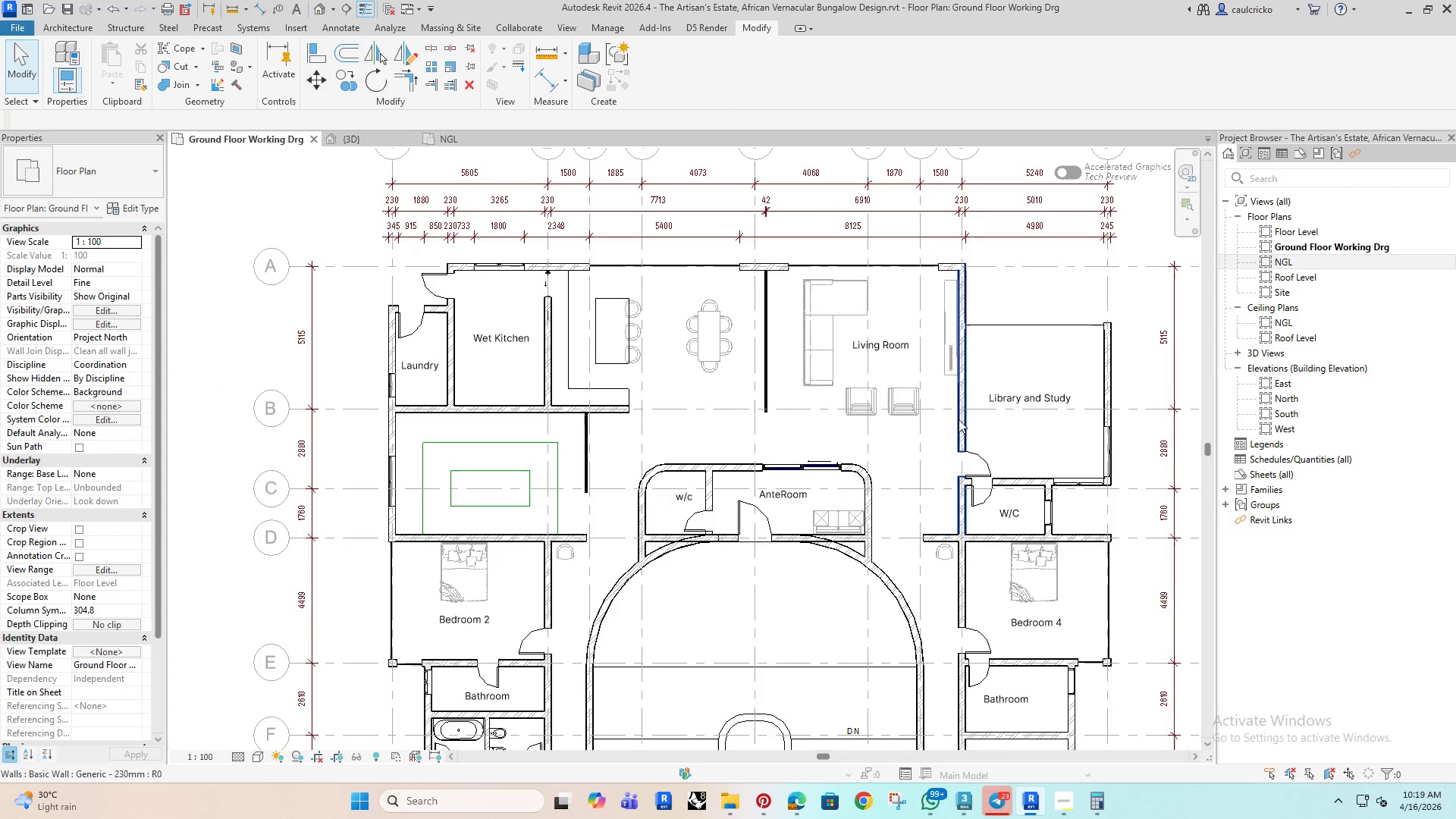 
left_click([960, 419])
 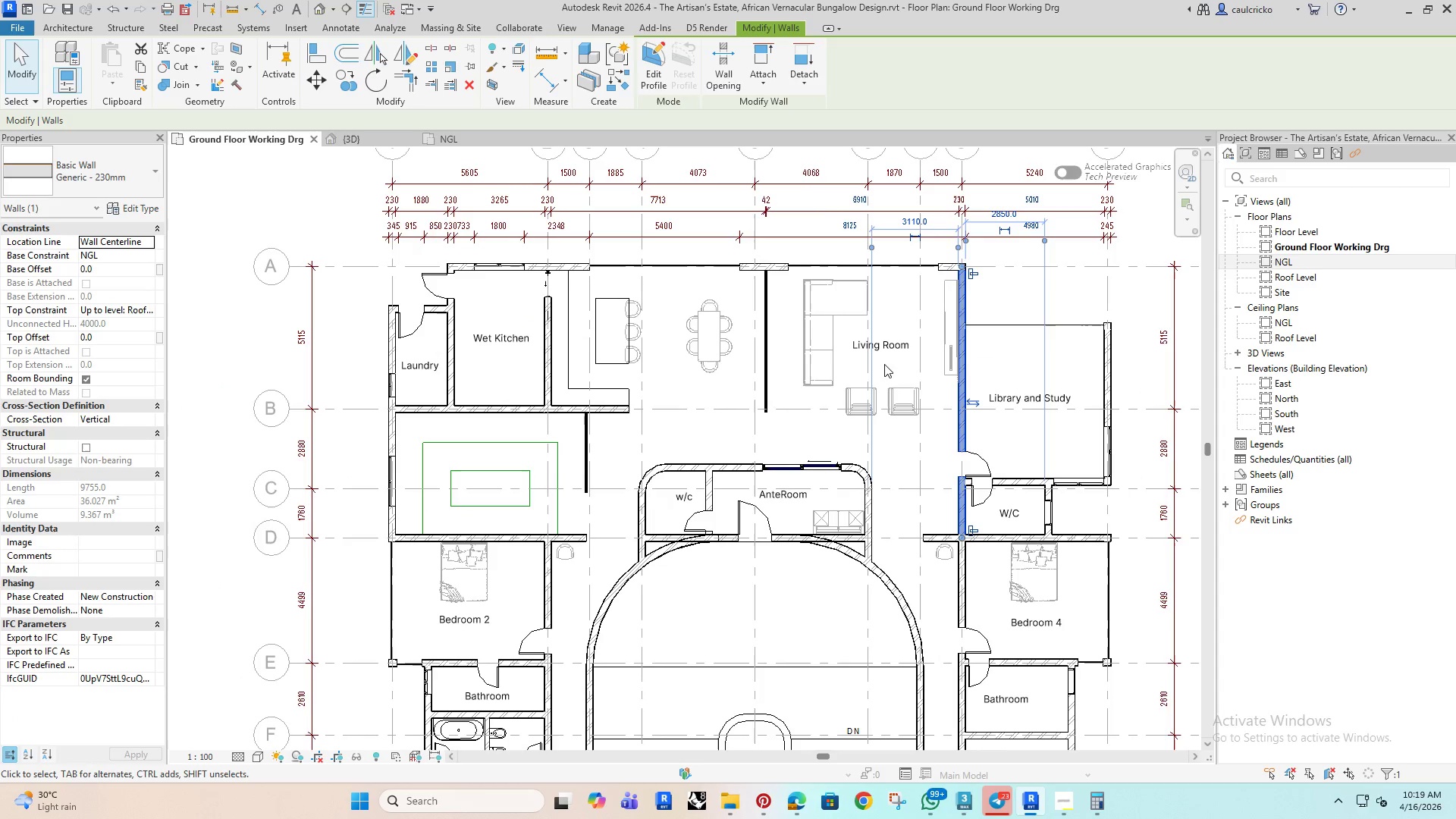 
scroll: coordinate [918, 368], scroll_direction: up, amount: 4.0
 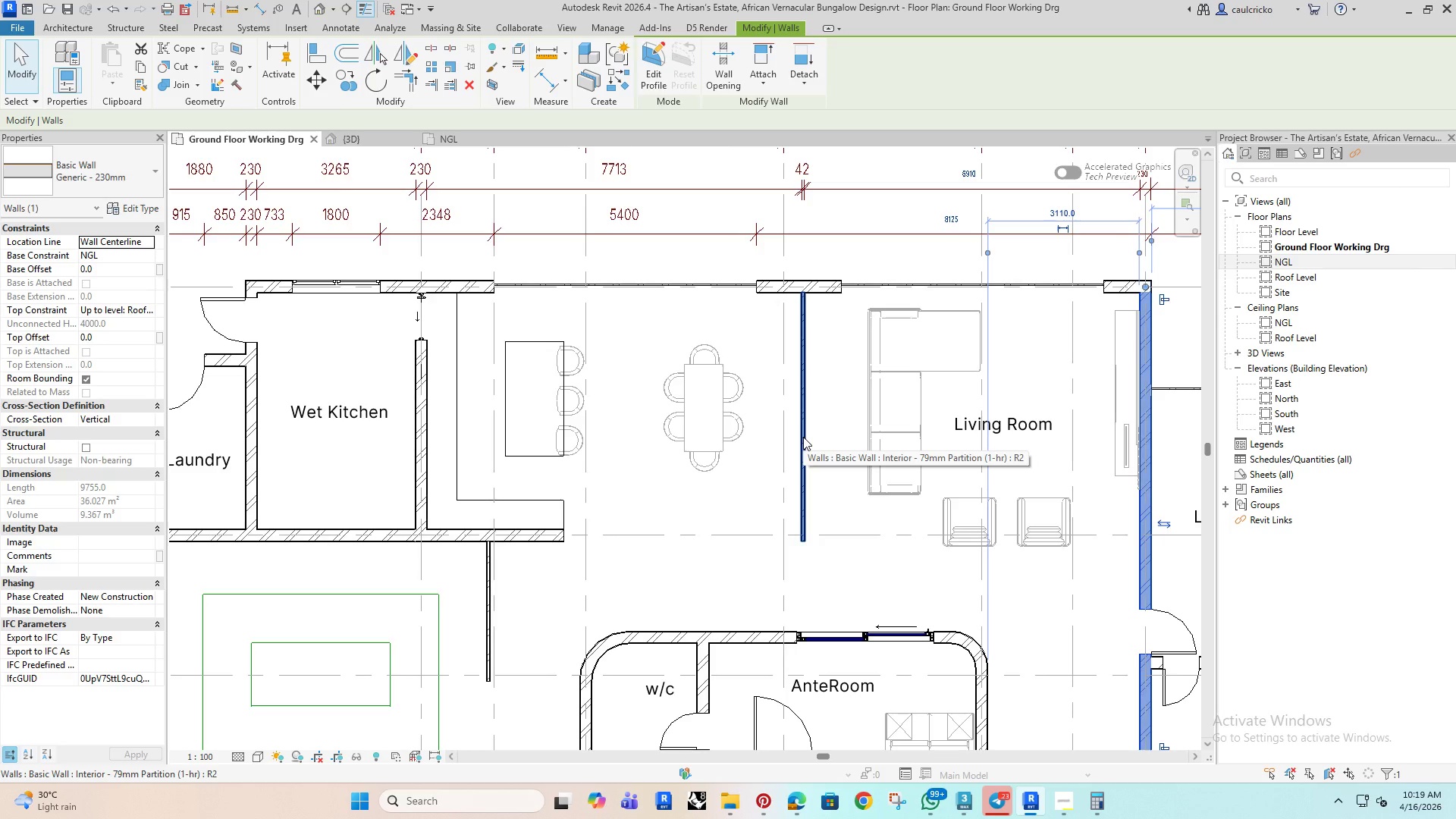 
wait(6.17)
 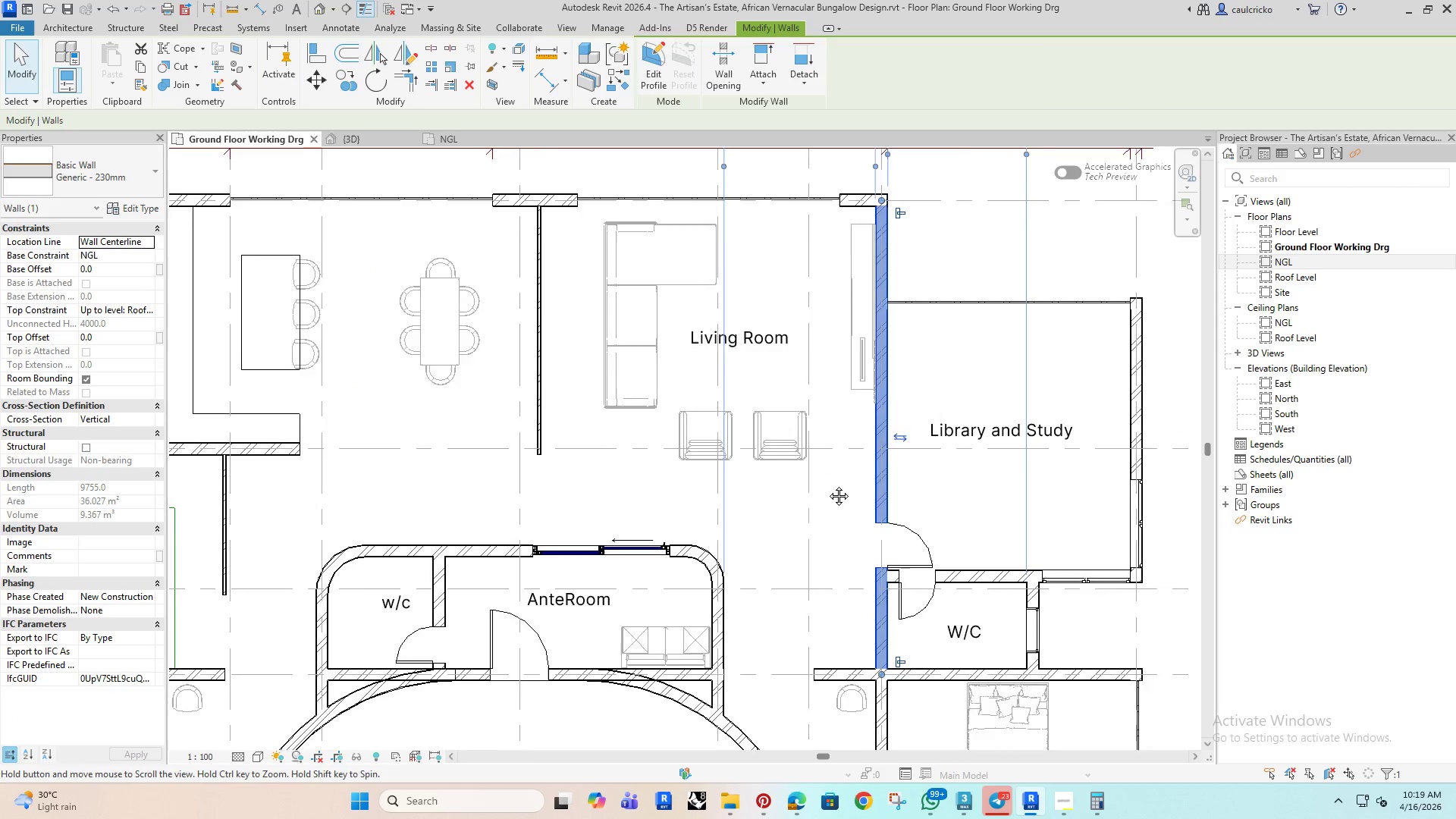 
scroll: coordinate [846, 463], scroll_direction: down, amount: 2.0
 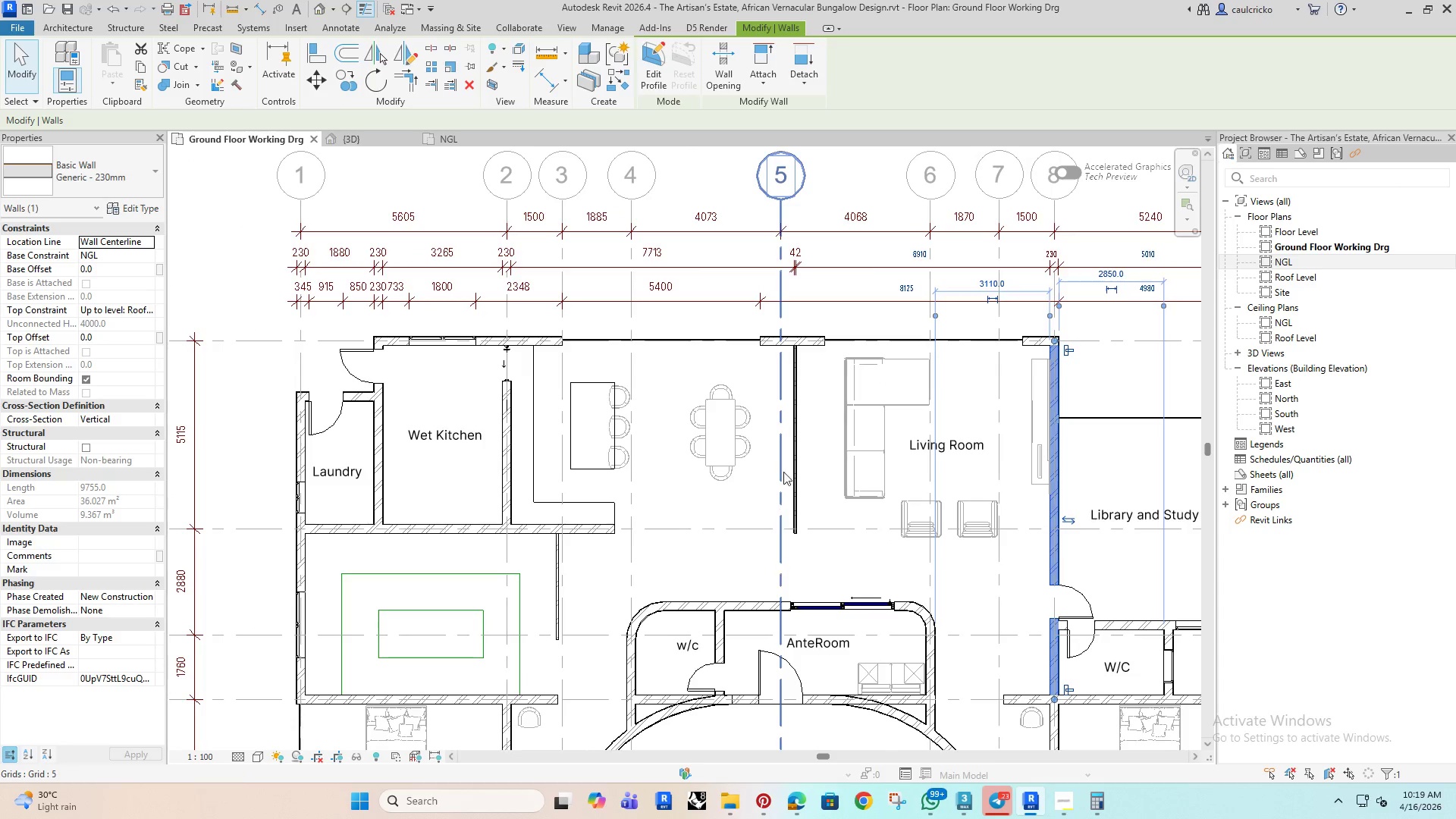 
left_click([794, 412])
 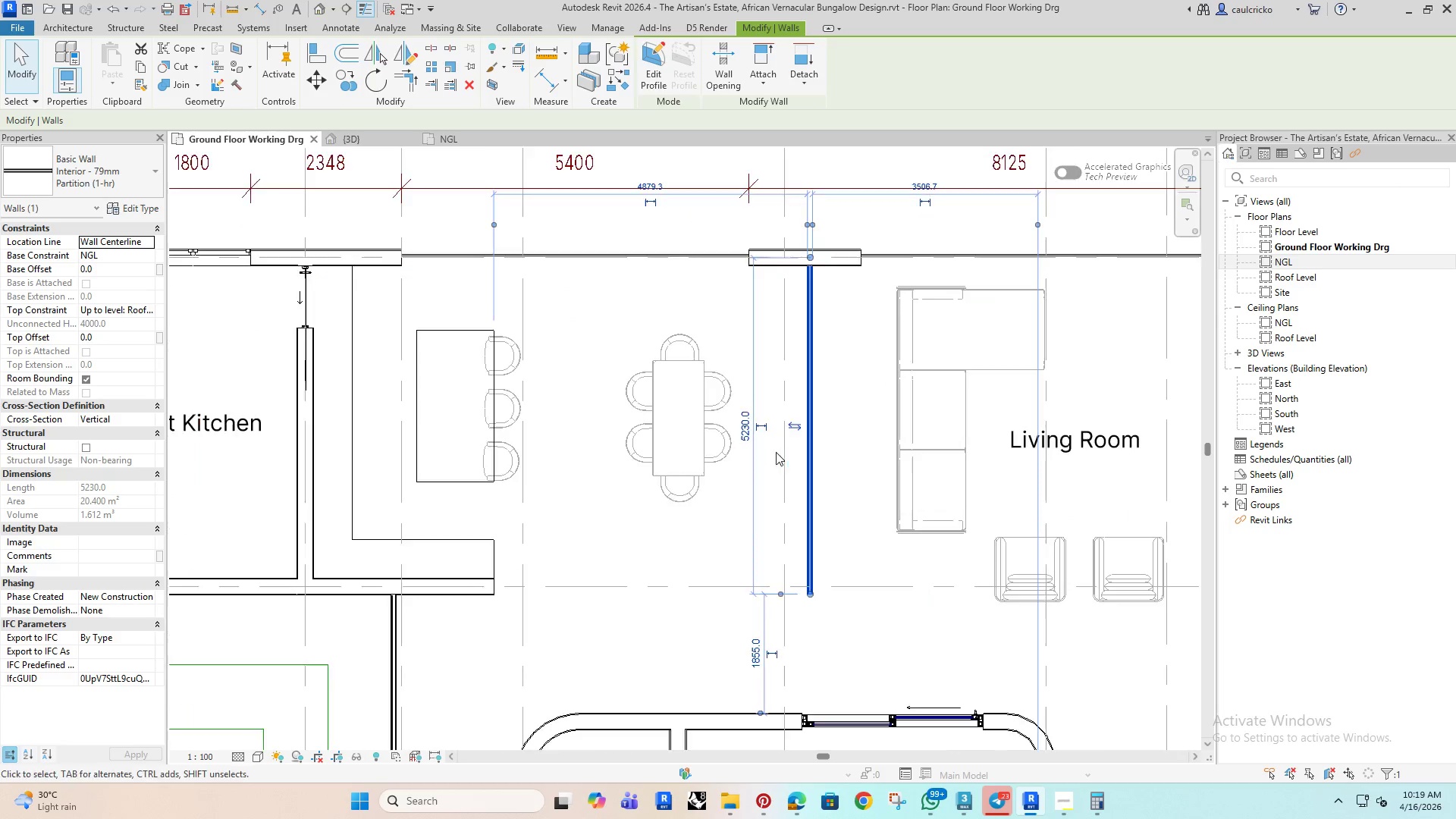 
key(ArrowLeft)
 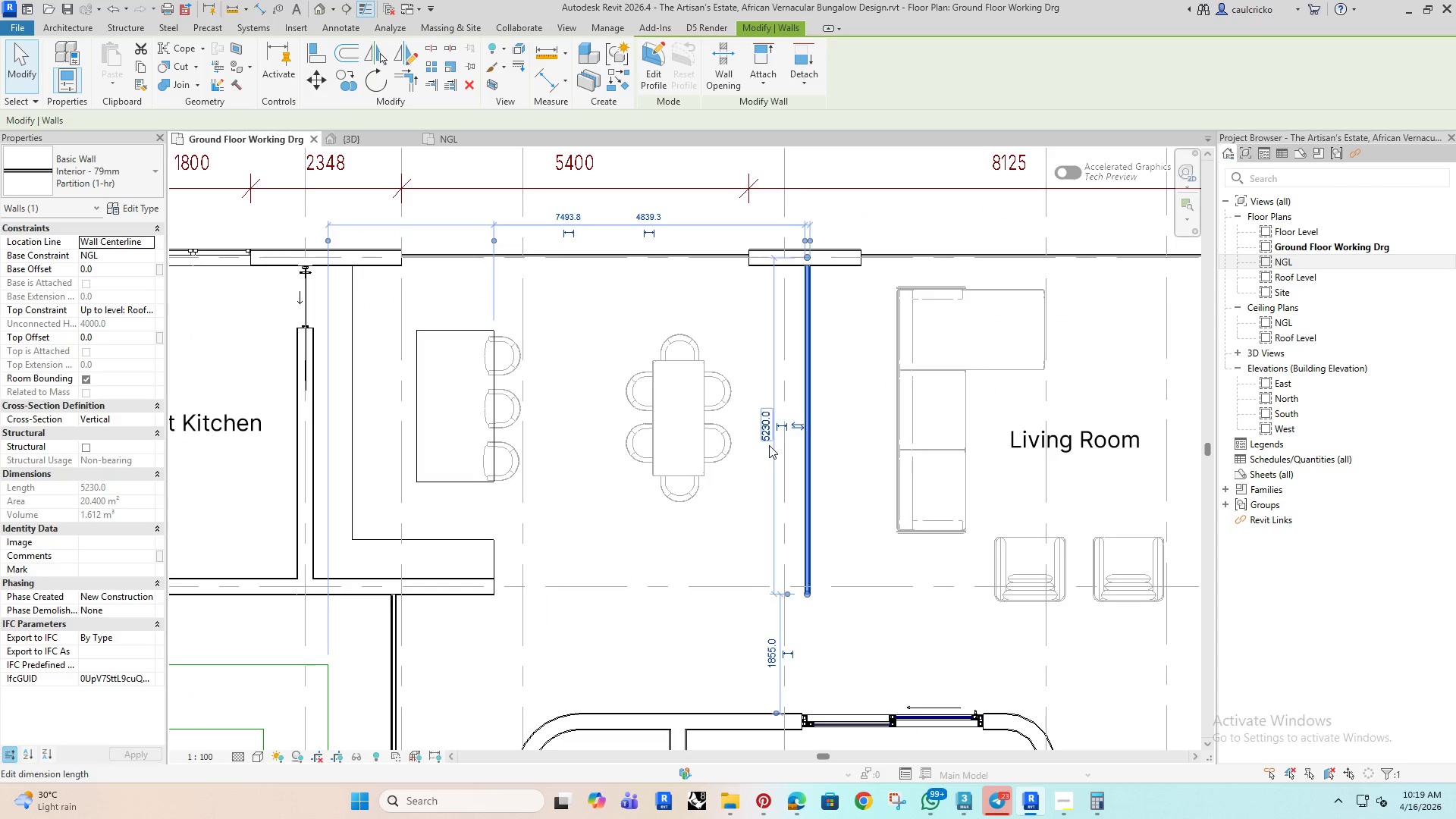 
key(ArrowLeft)
 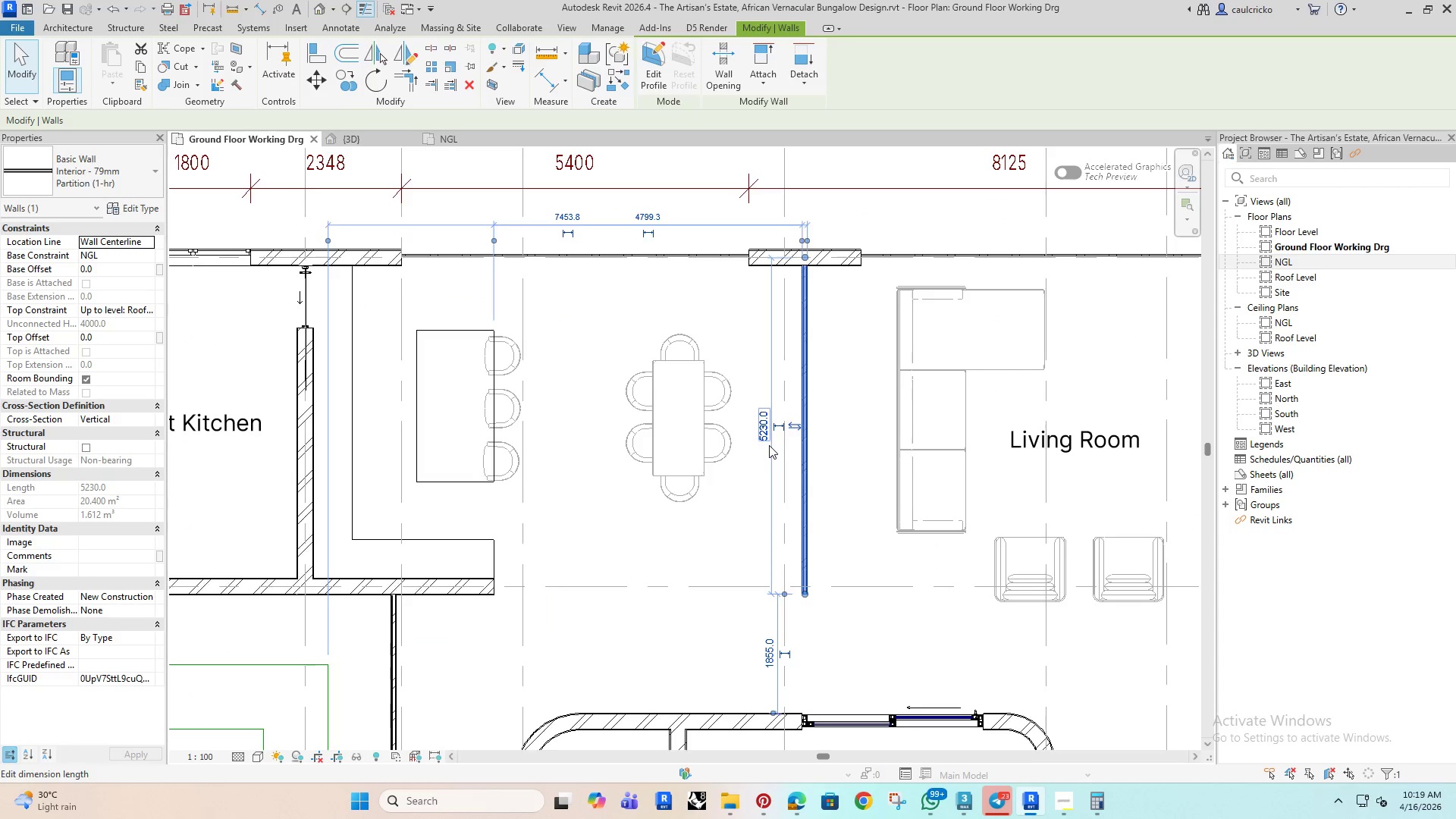 
scroll: coordinate [776, 452], scroll_direction: up, amount: 4.0
 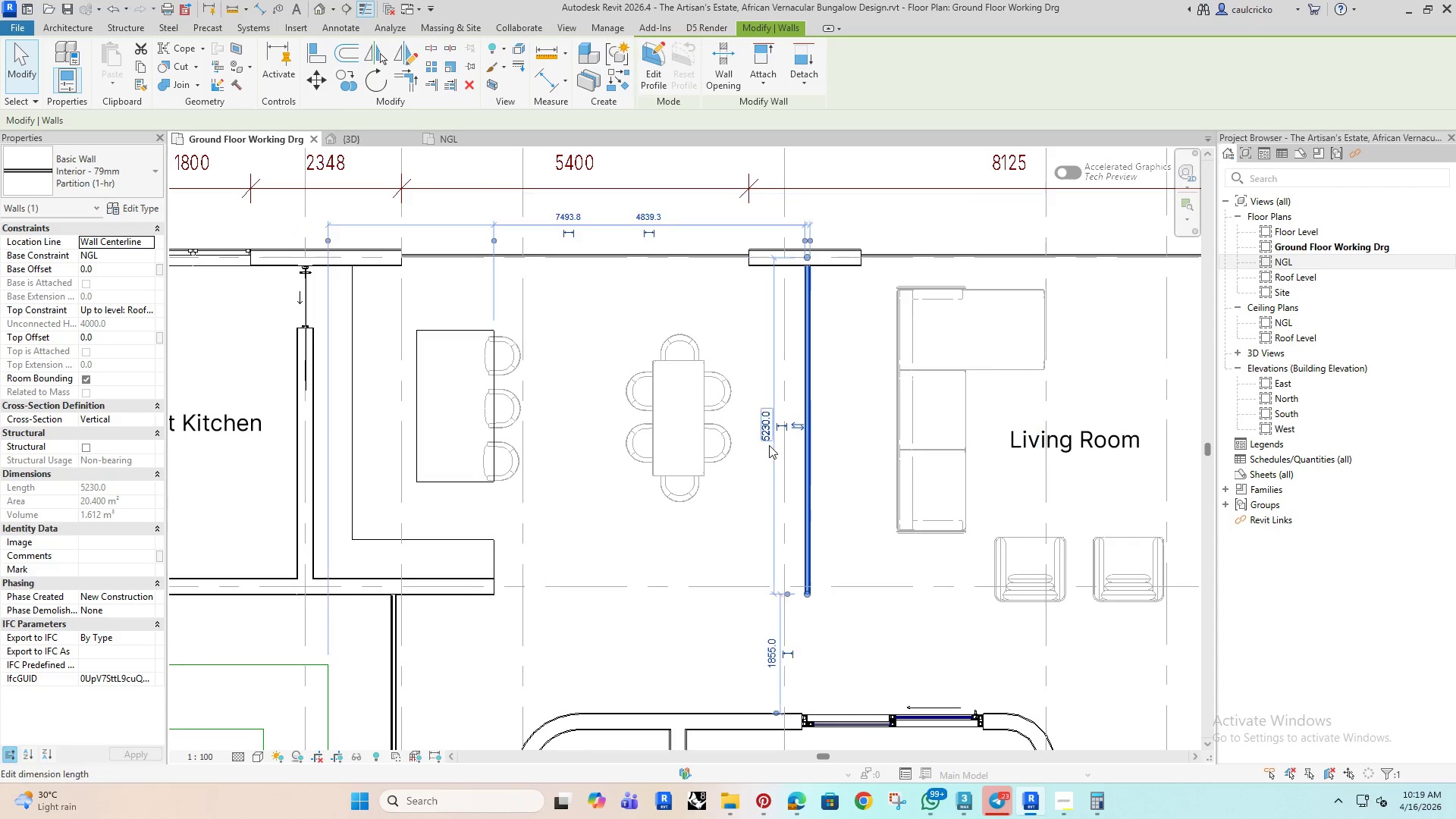 
key(ArrowLeft)
 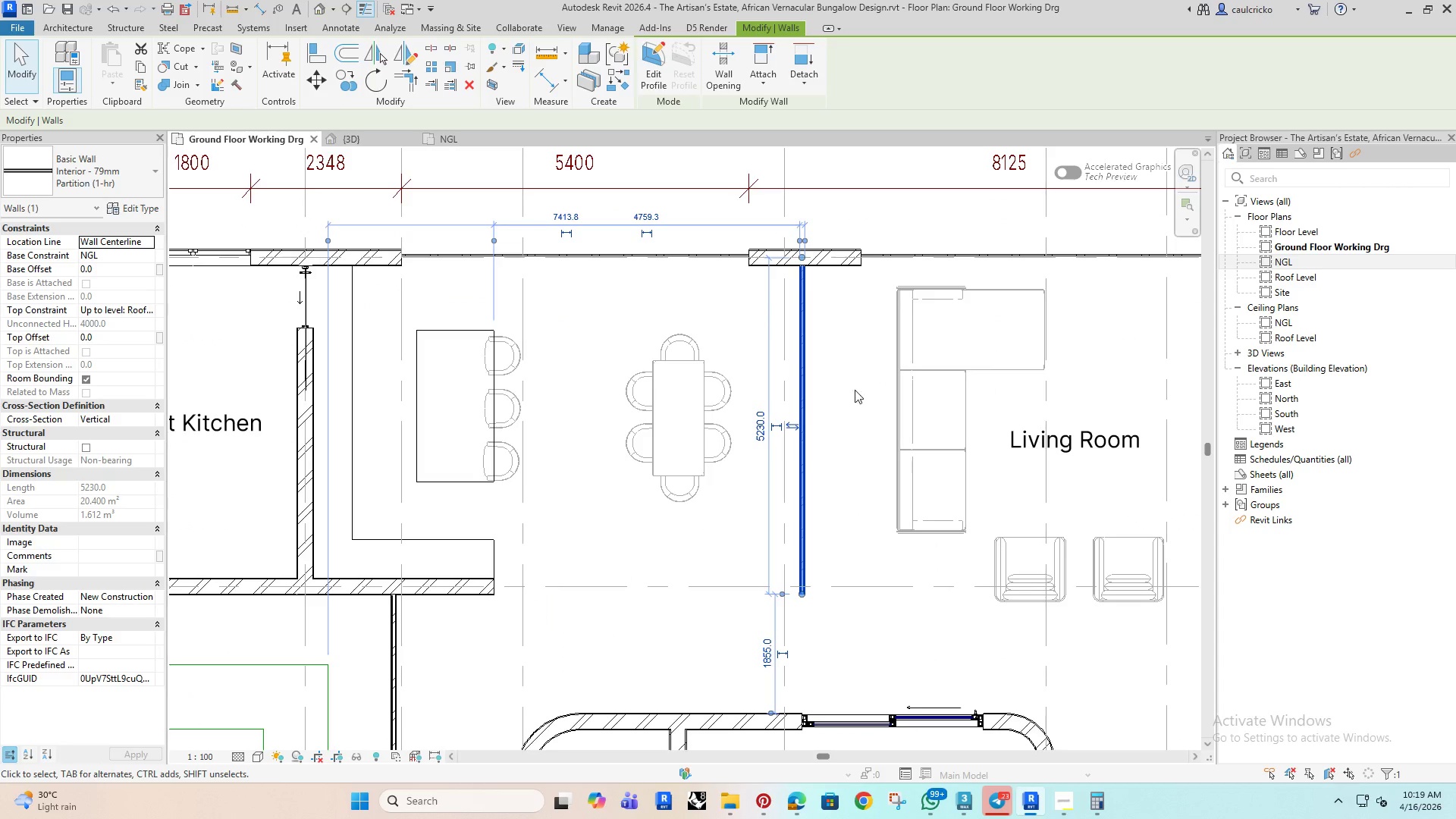 
key(ArrowRight)
 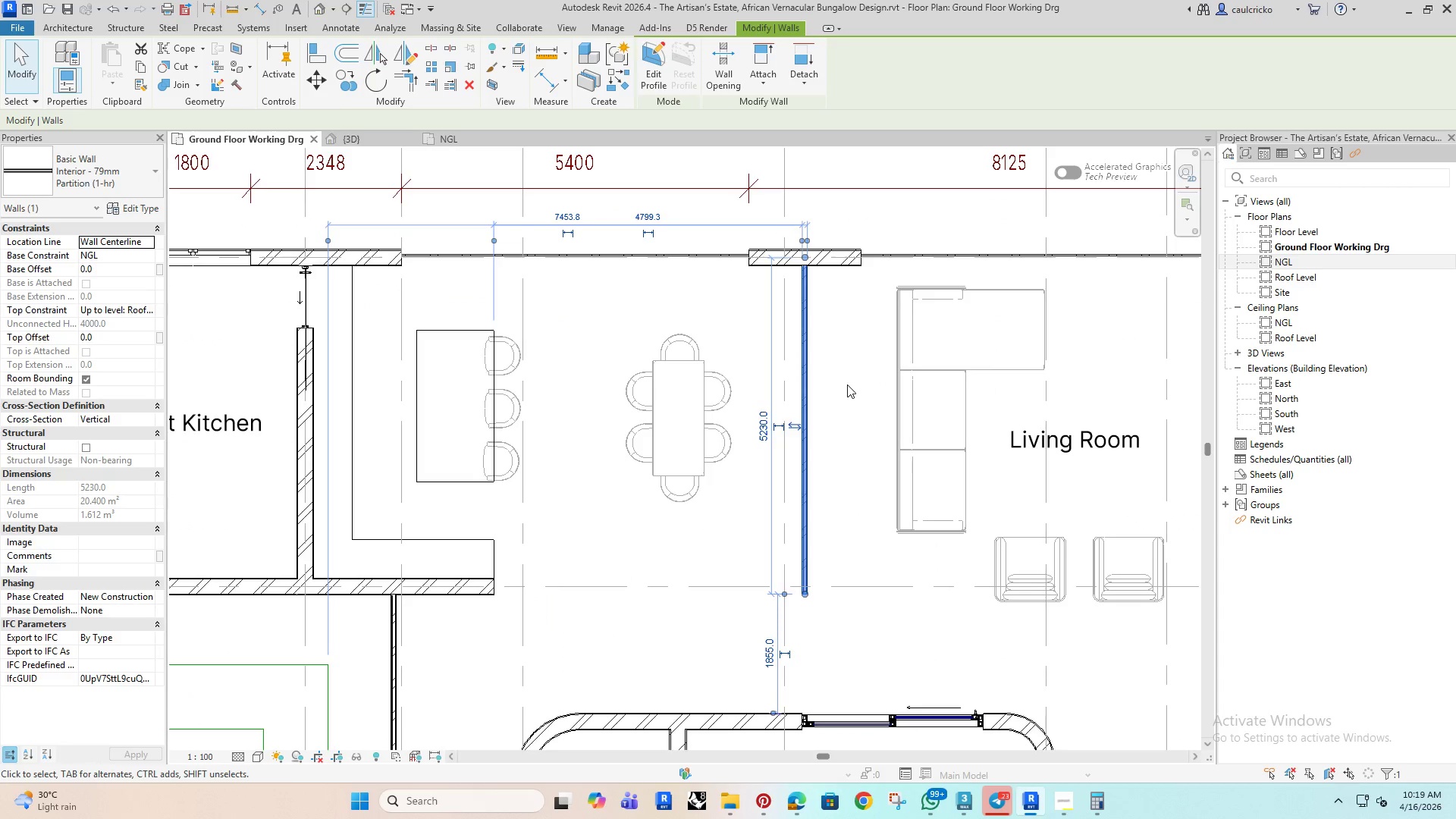 
left_click([847, 384])
 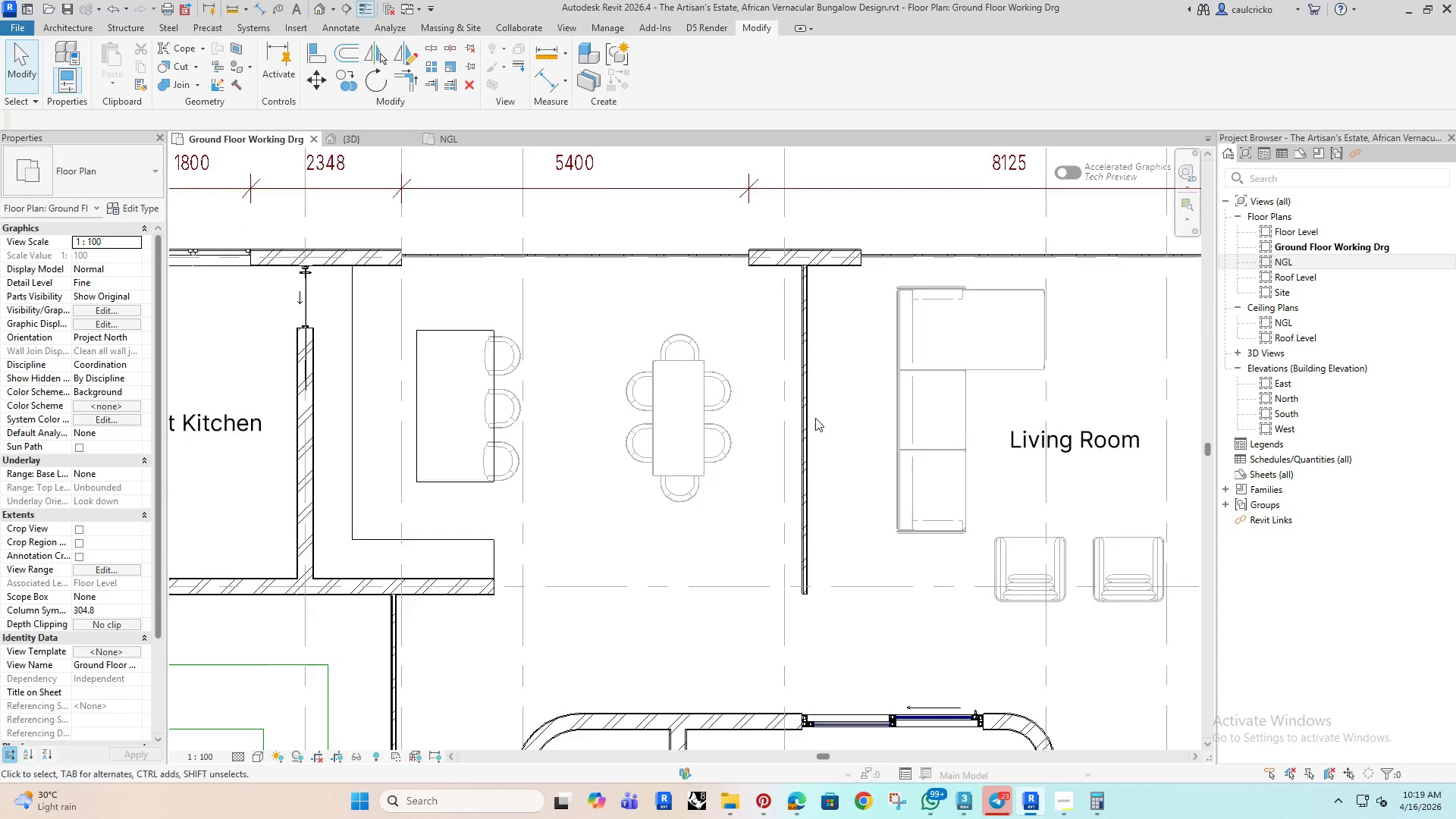 
scroll: coordinate [723, 448], scroll_direction: down, amount: 7.0
 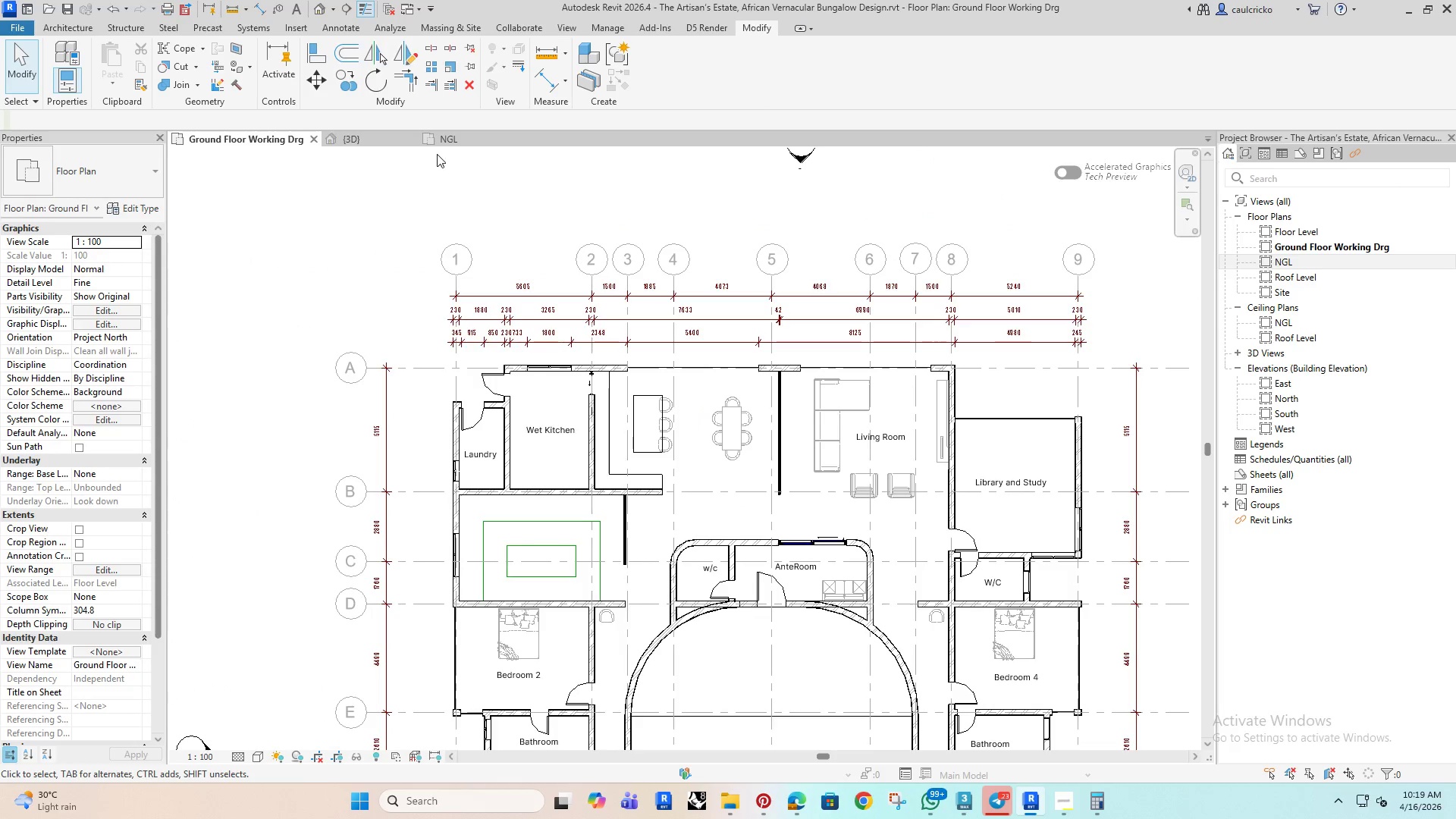 
left_click([462, 134])
 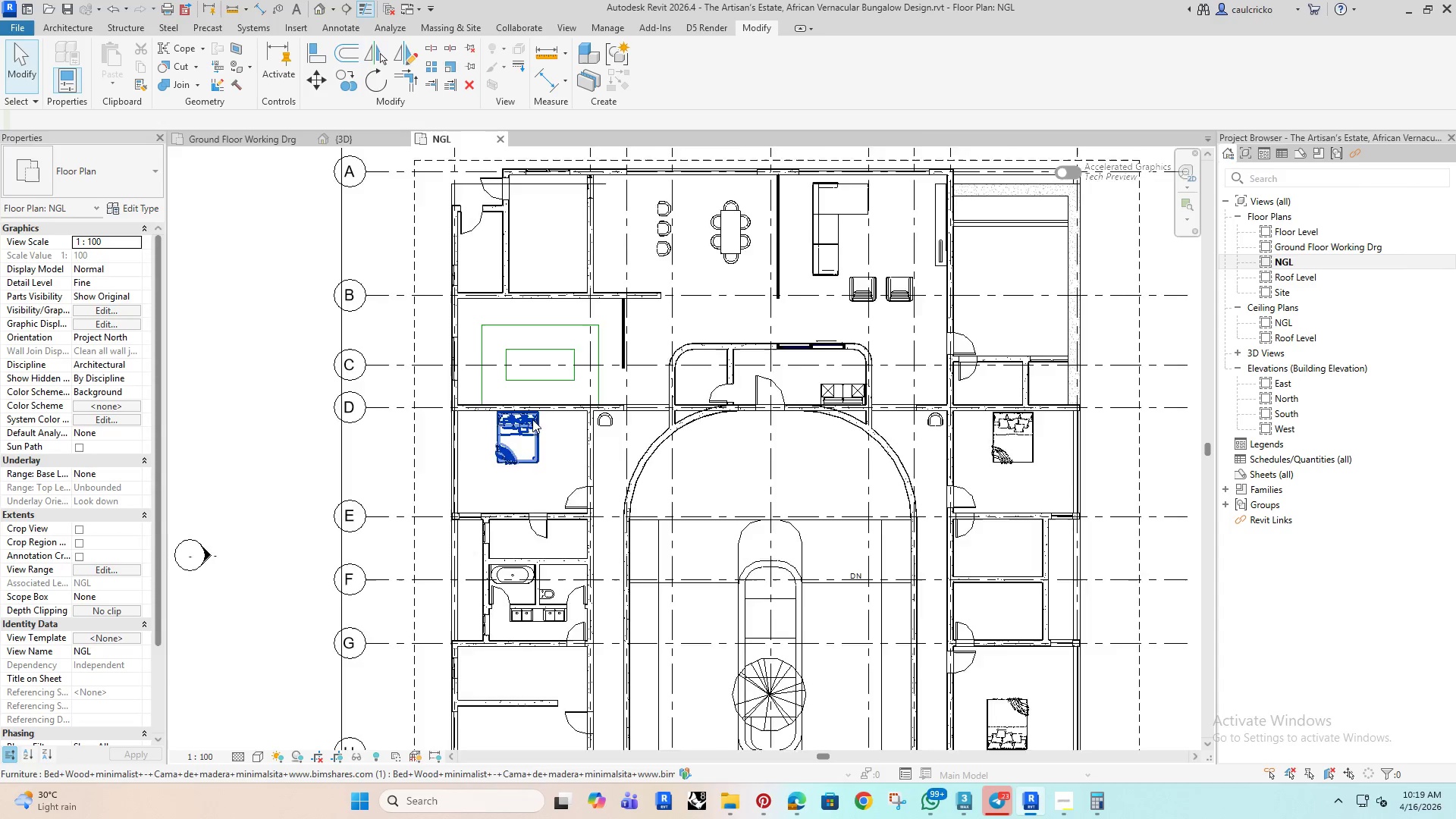 
scroll: coordinate [502, 458], scroll_direction: down, amount: 9.0
 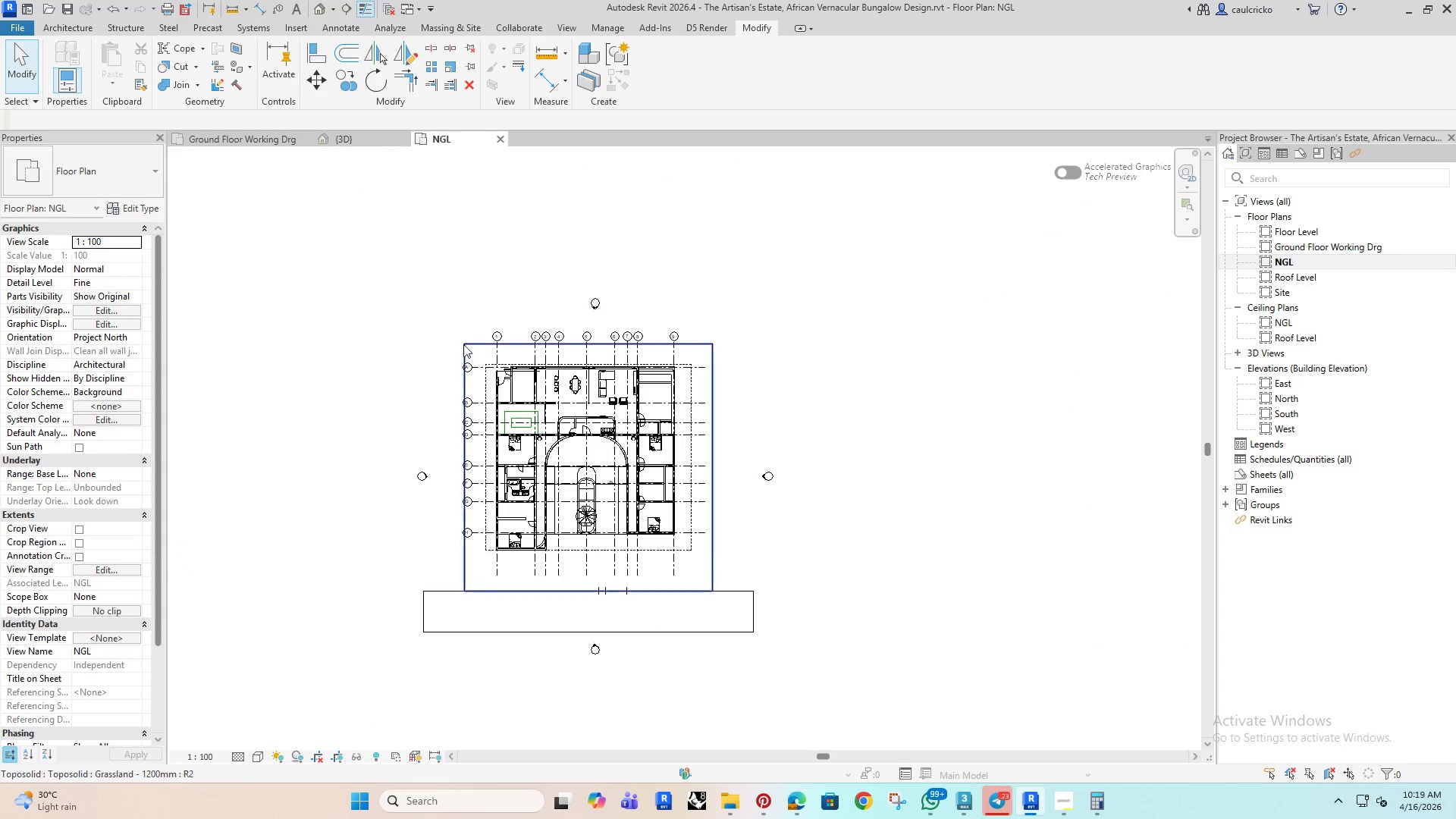 
left_click([463, 344])
 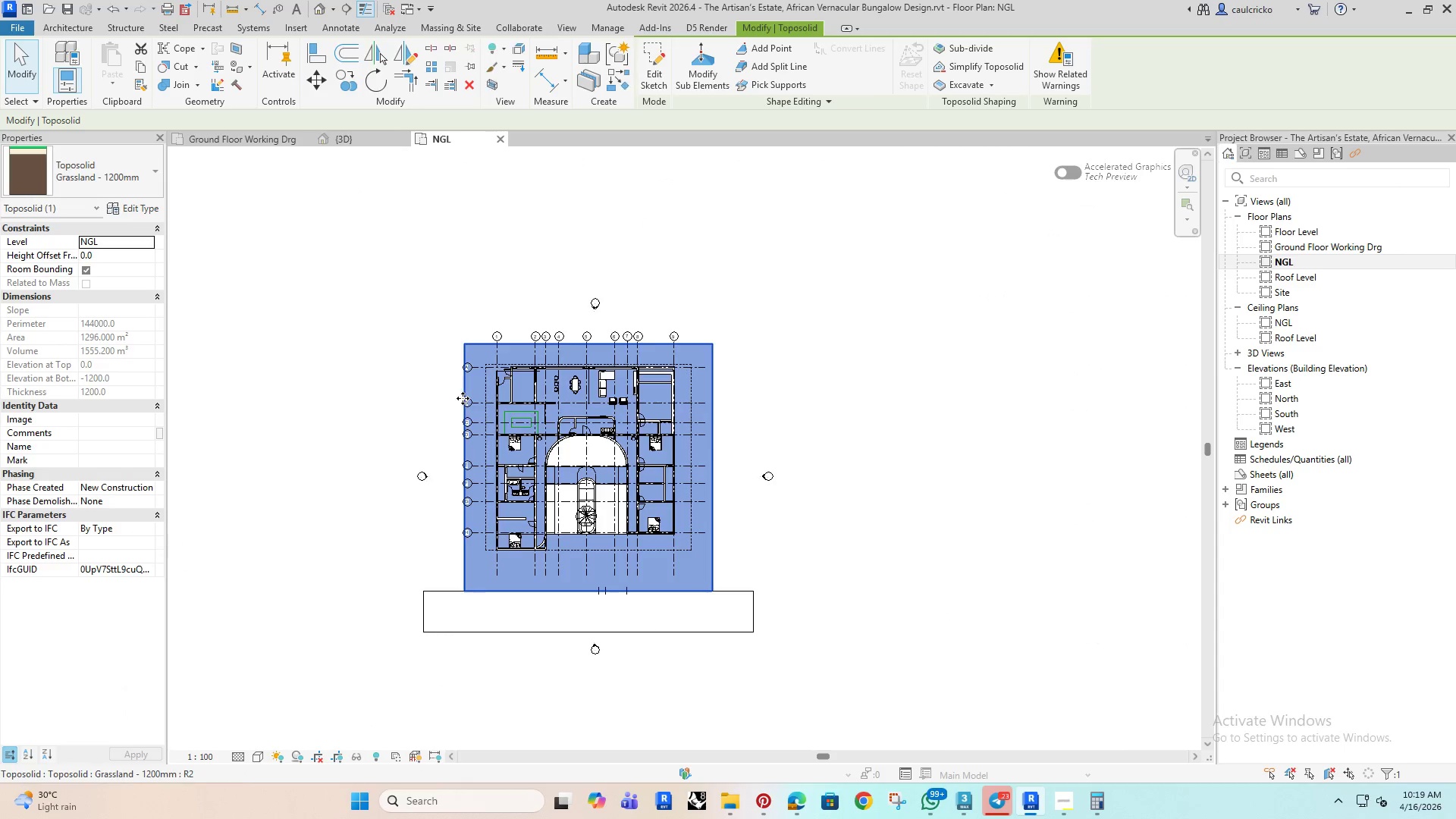 
scroll: coordinate [450, 395], scroll_direction: up, amount: 3.0
 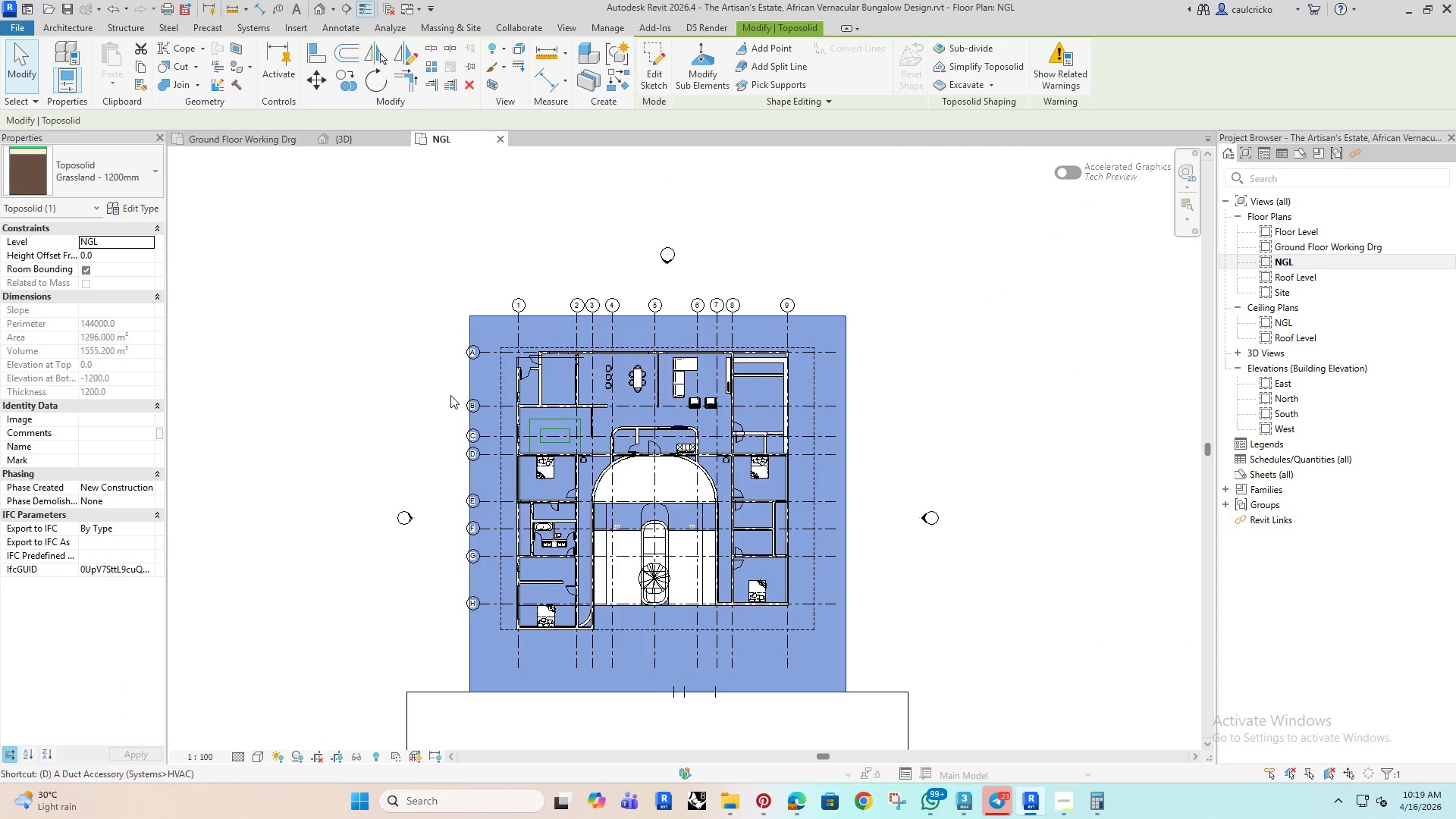 
type(di)
 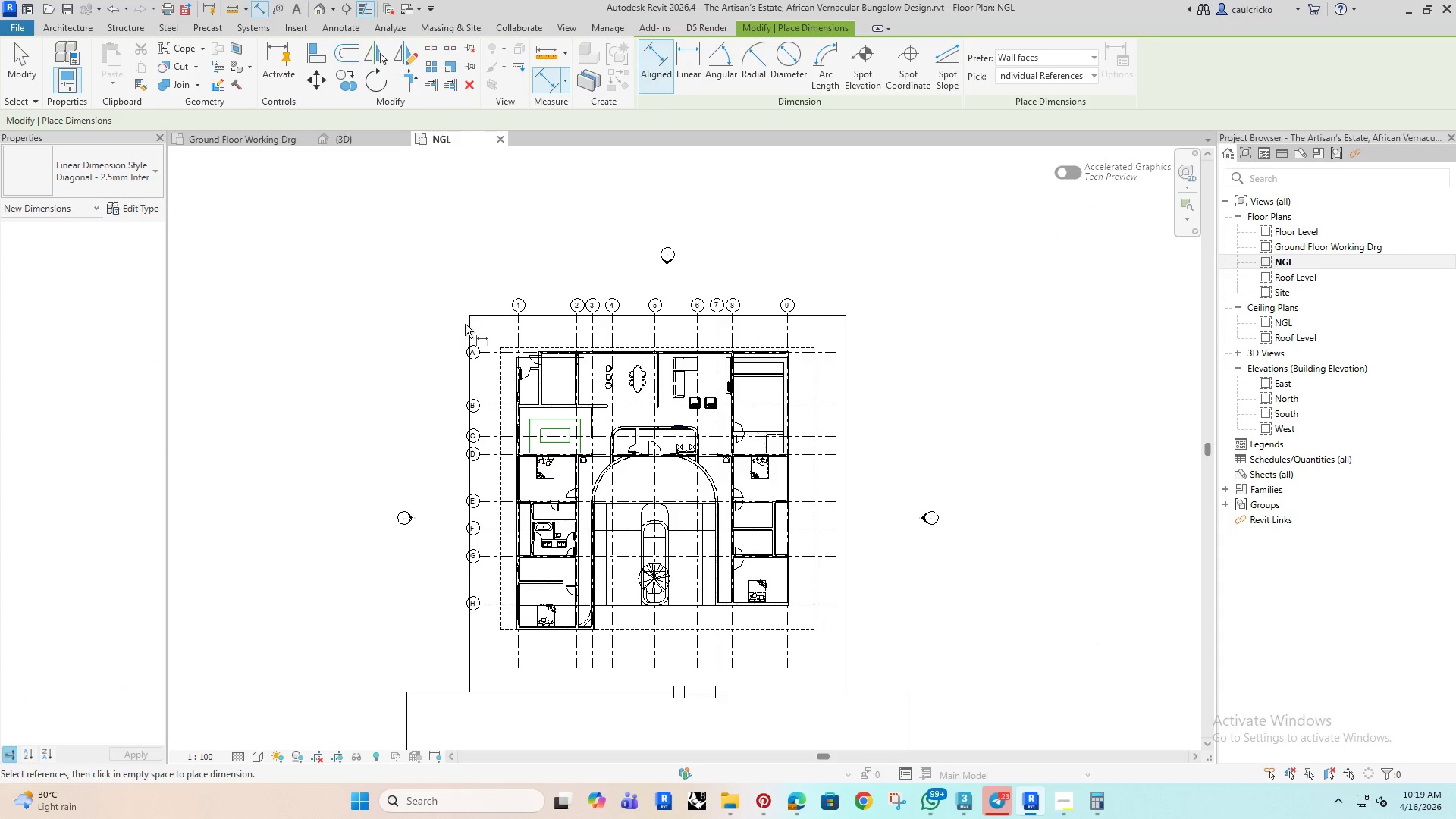 
left_click([468, 329])
 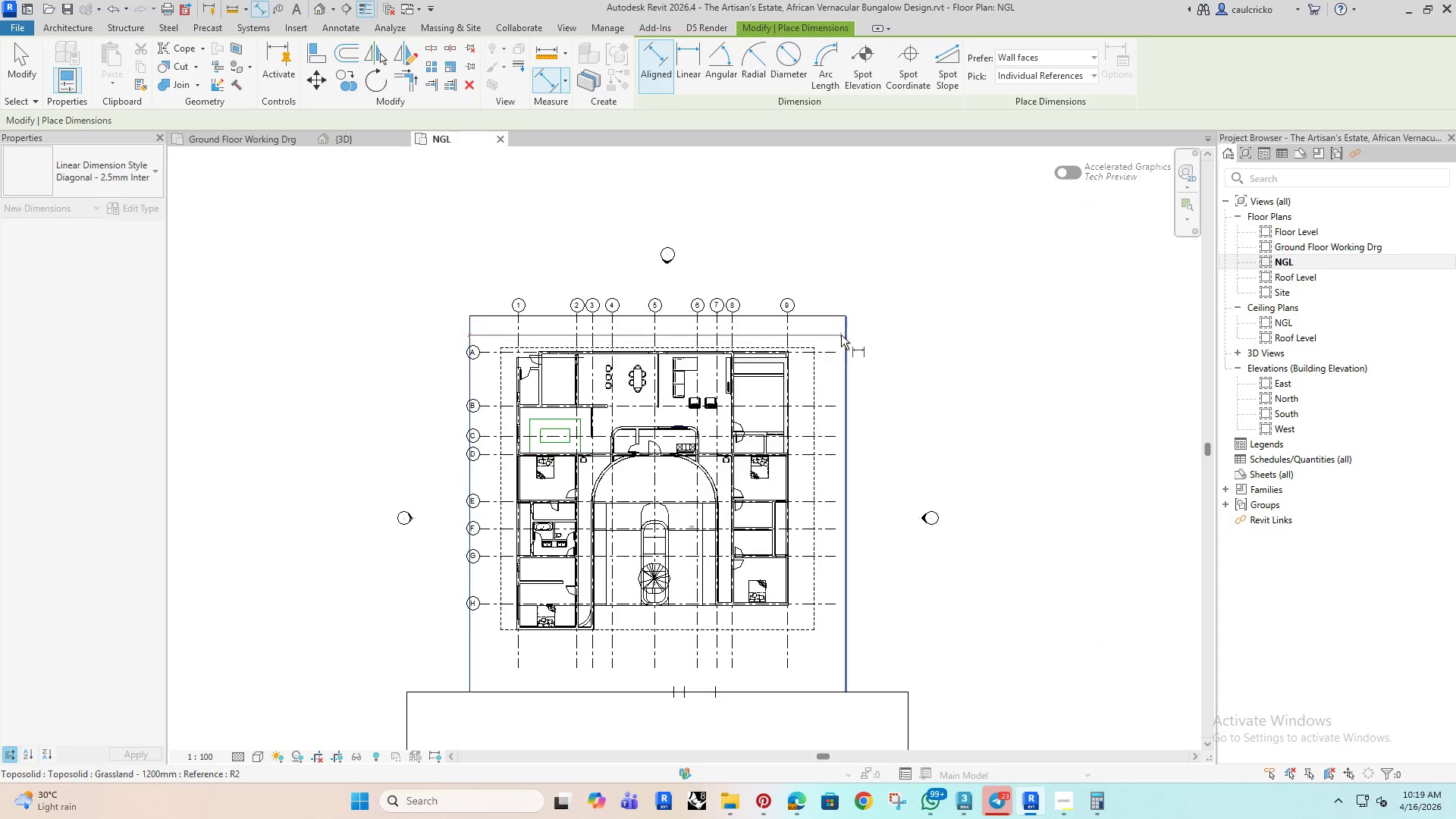 
left_click([843, 334])
 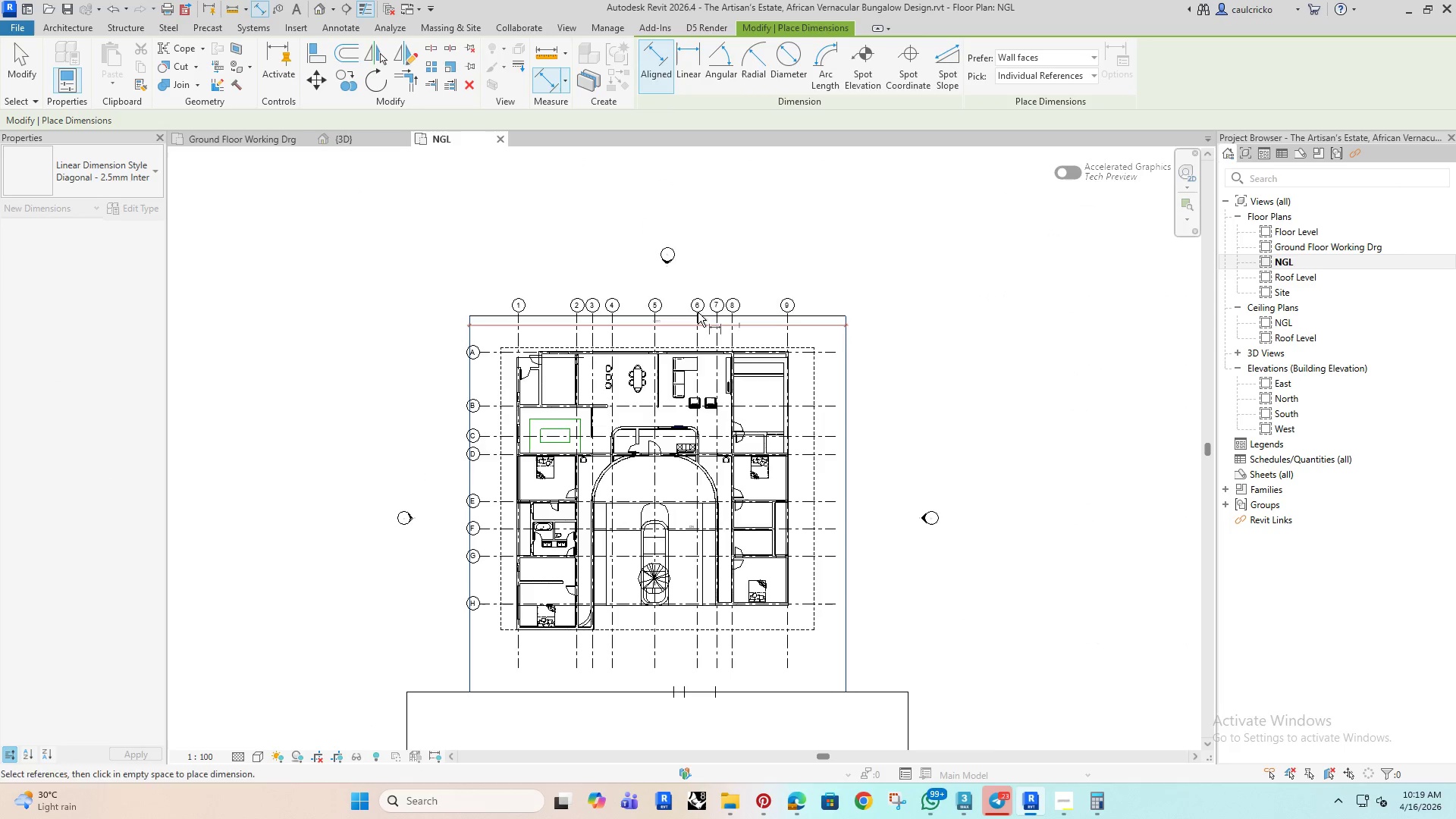 
left_click([687, 272])
 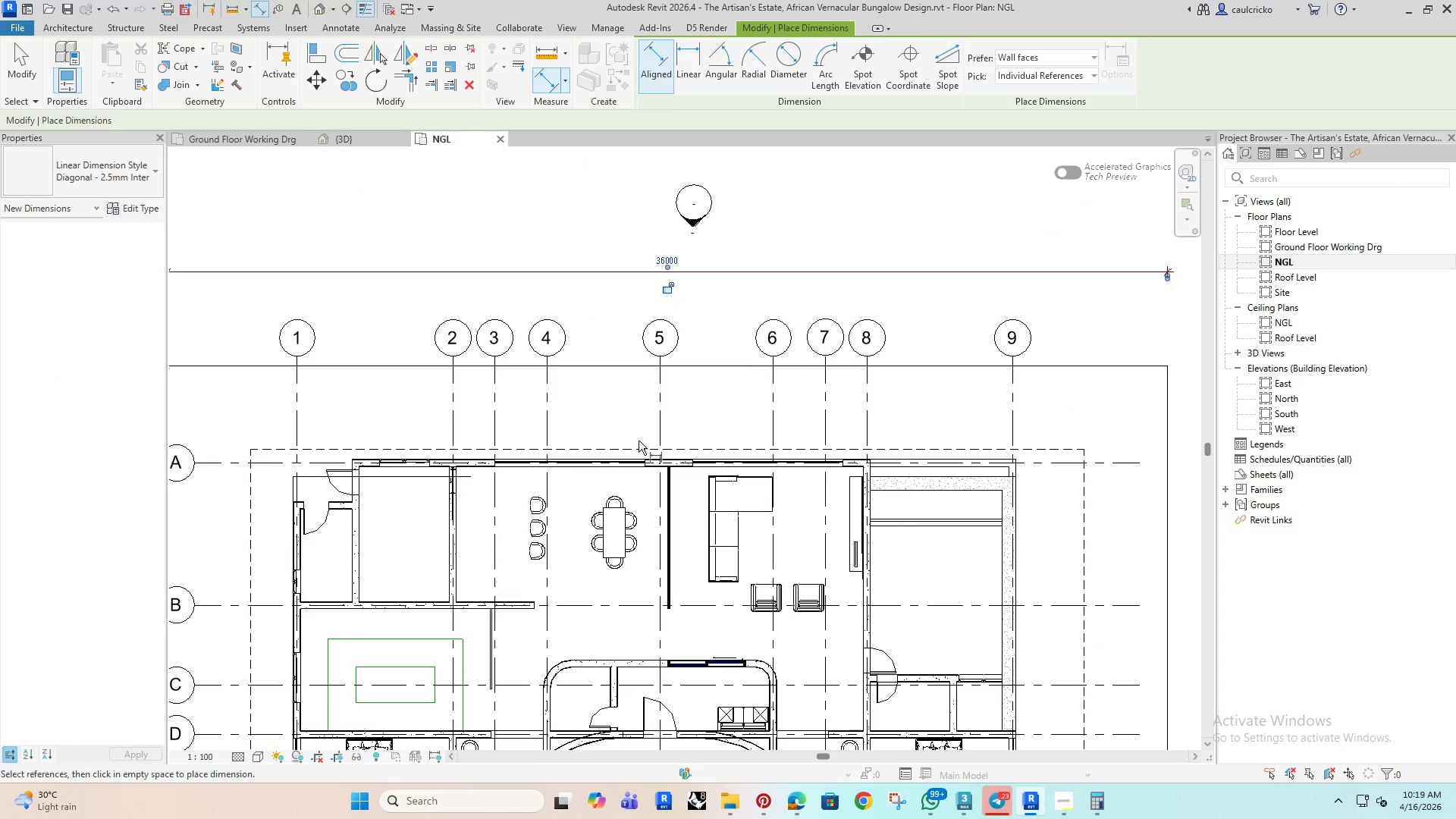 
scroll: coordinate [661, 285], scroll_direction: up, amount: 7.0
 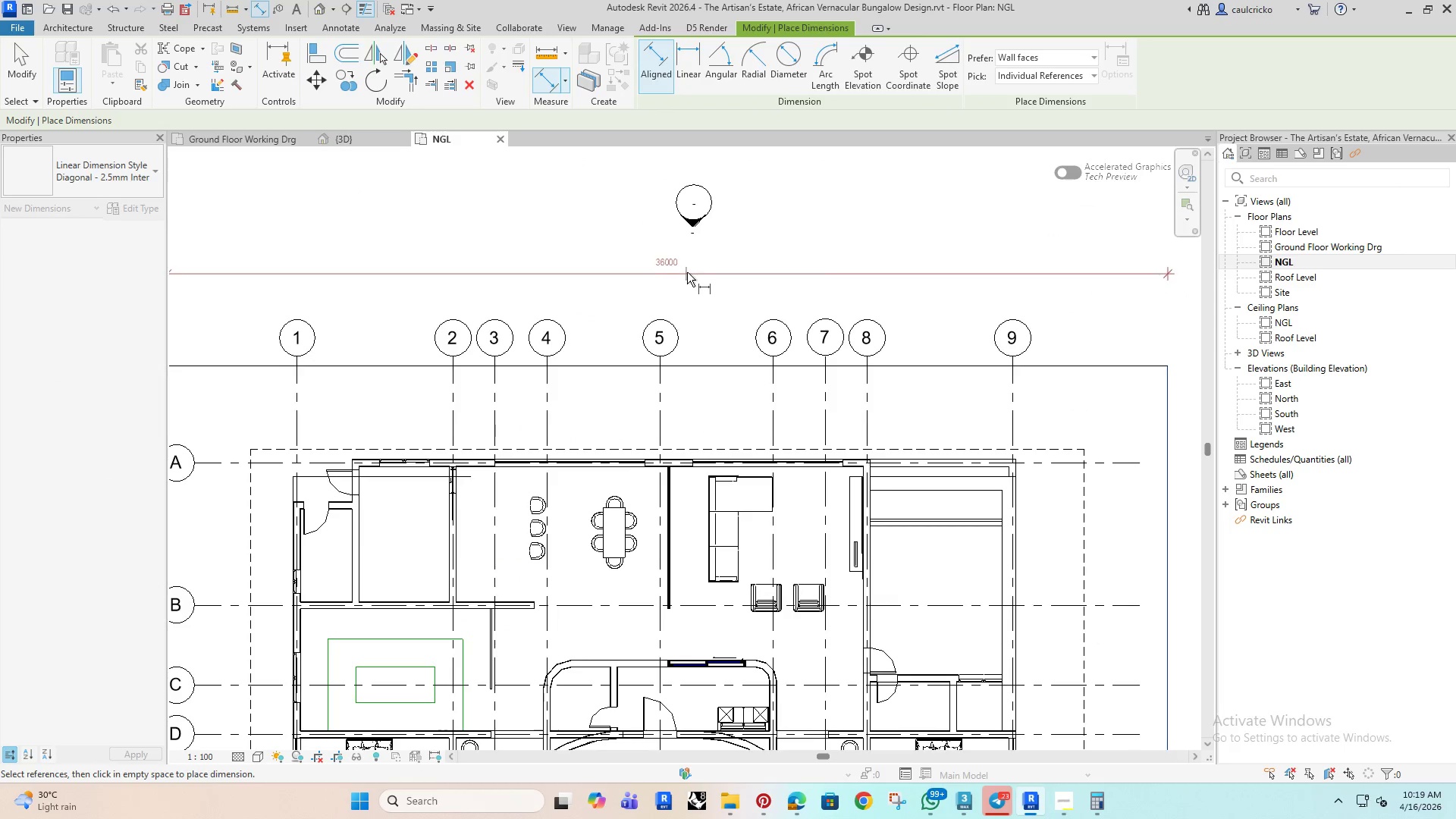 
scroll: coordinate [548, 485], scroll_direction: down, amount: 7.0
 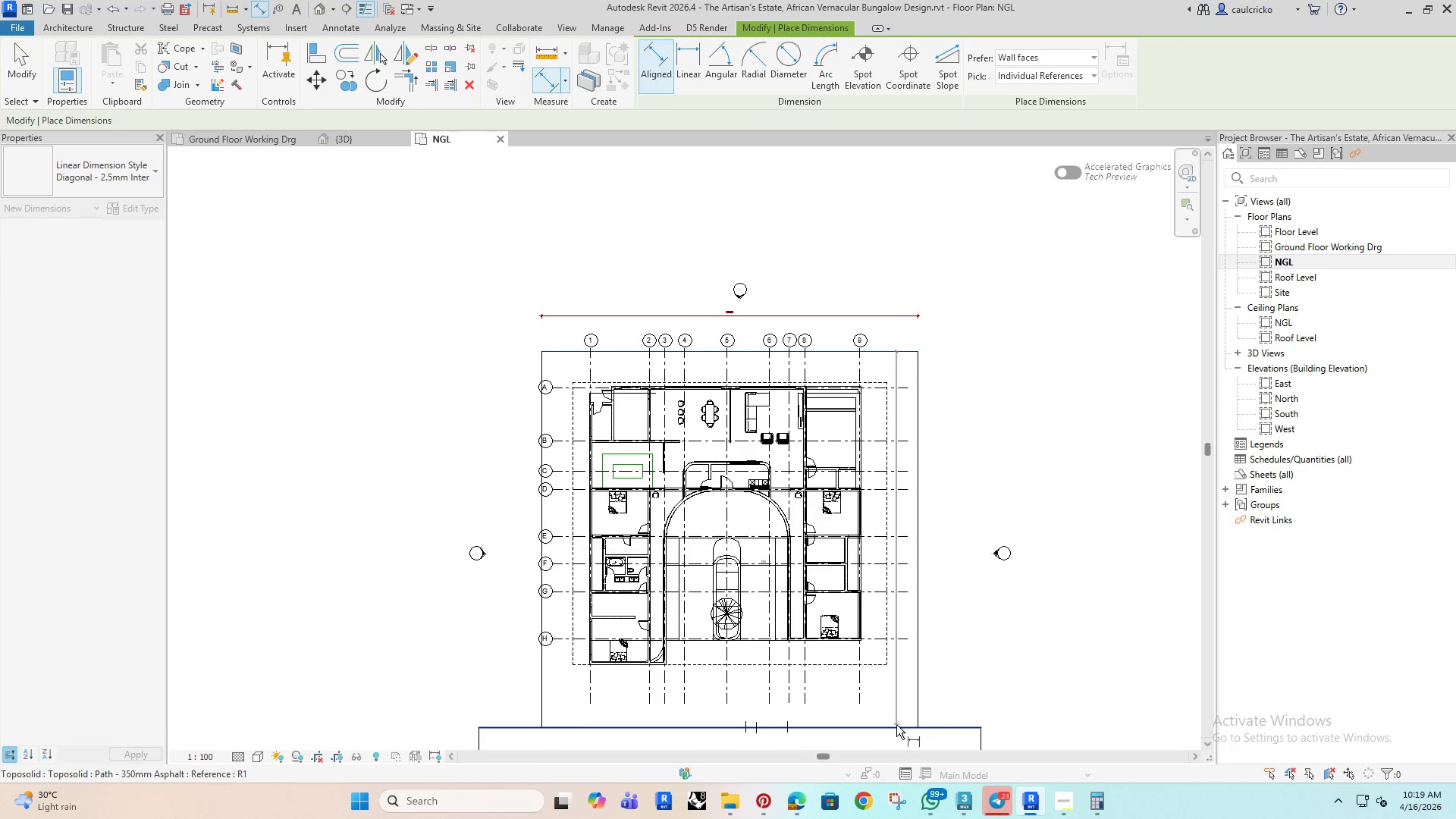 
left_click([935, 494])
 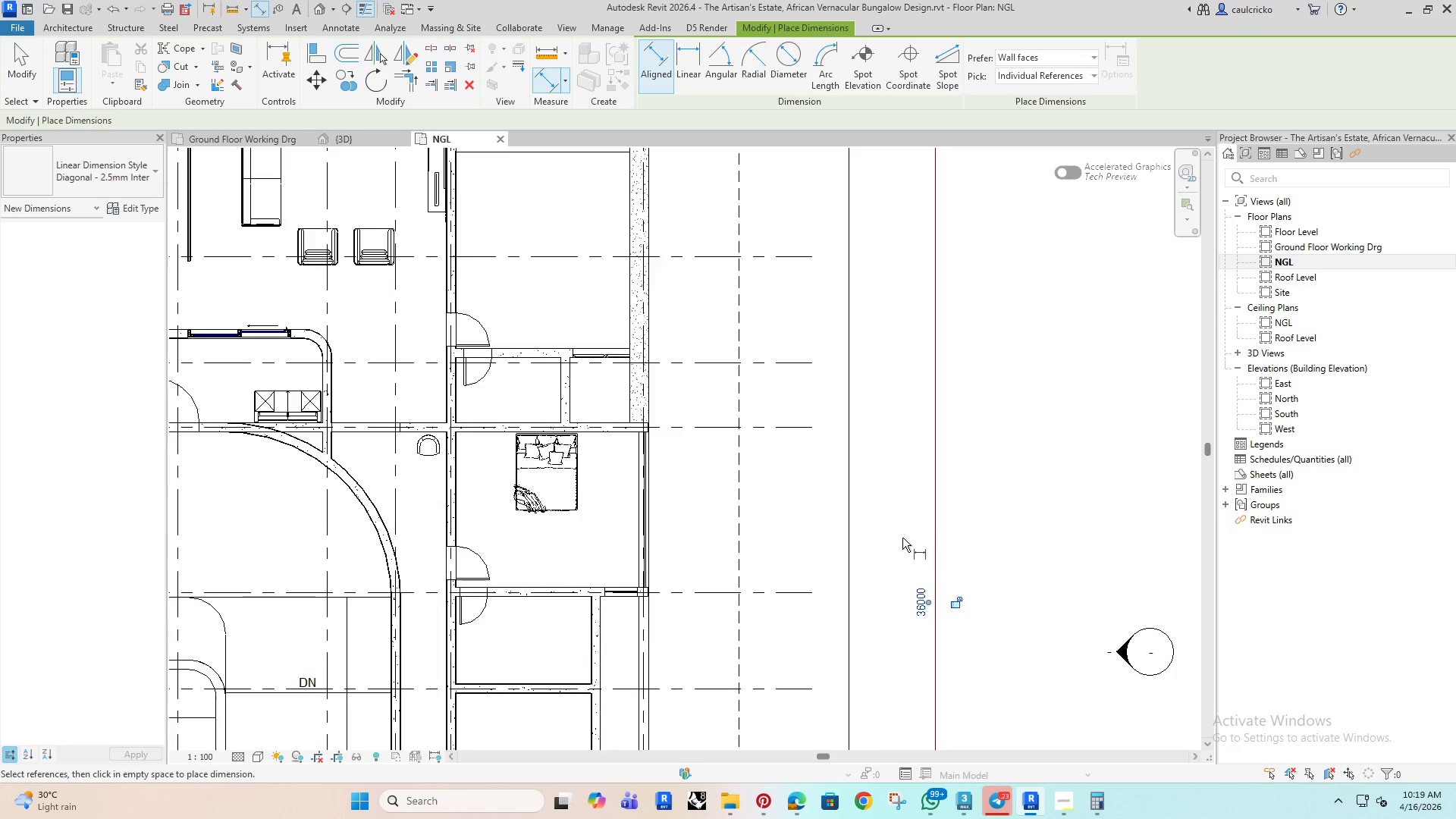 
scroll: coordinate [937, 494], scroll_direction: up, amount: 9.0
 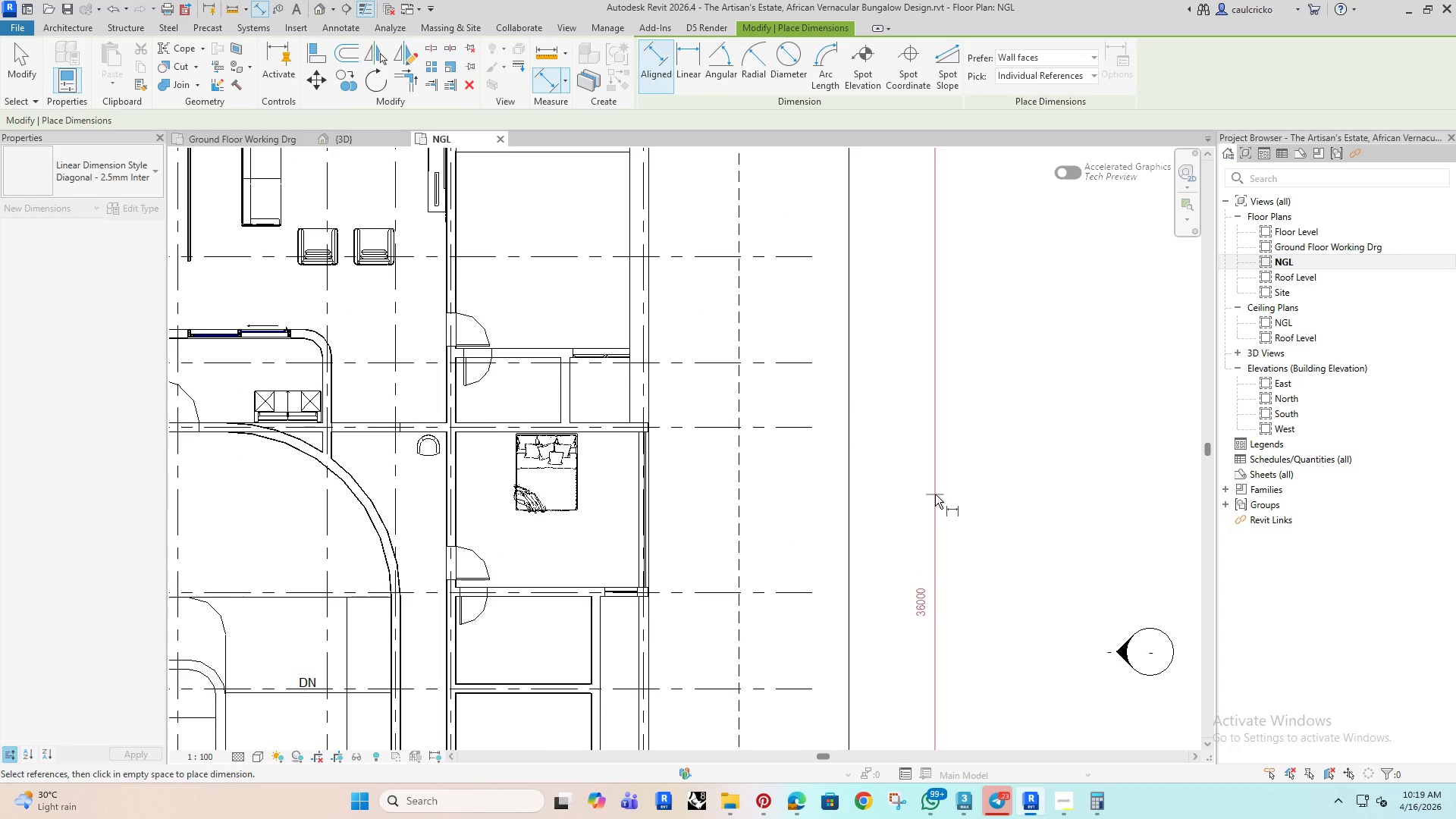 
scroll: coordinate [908, 529], scroll_direction: down, amount: 4.0
 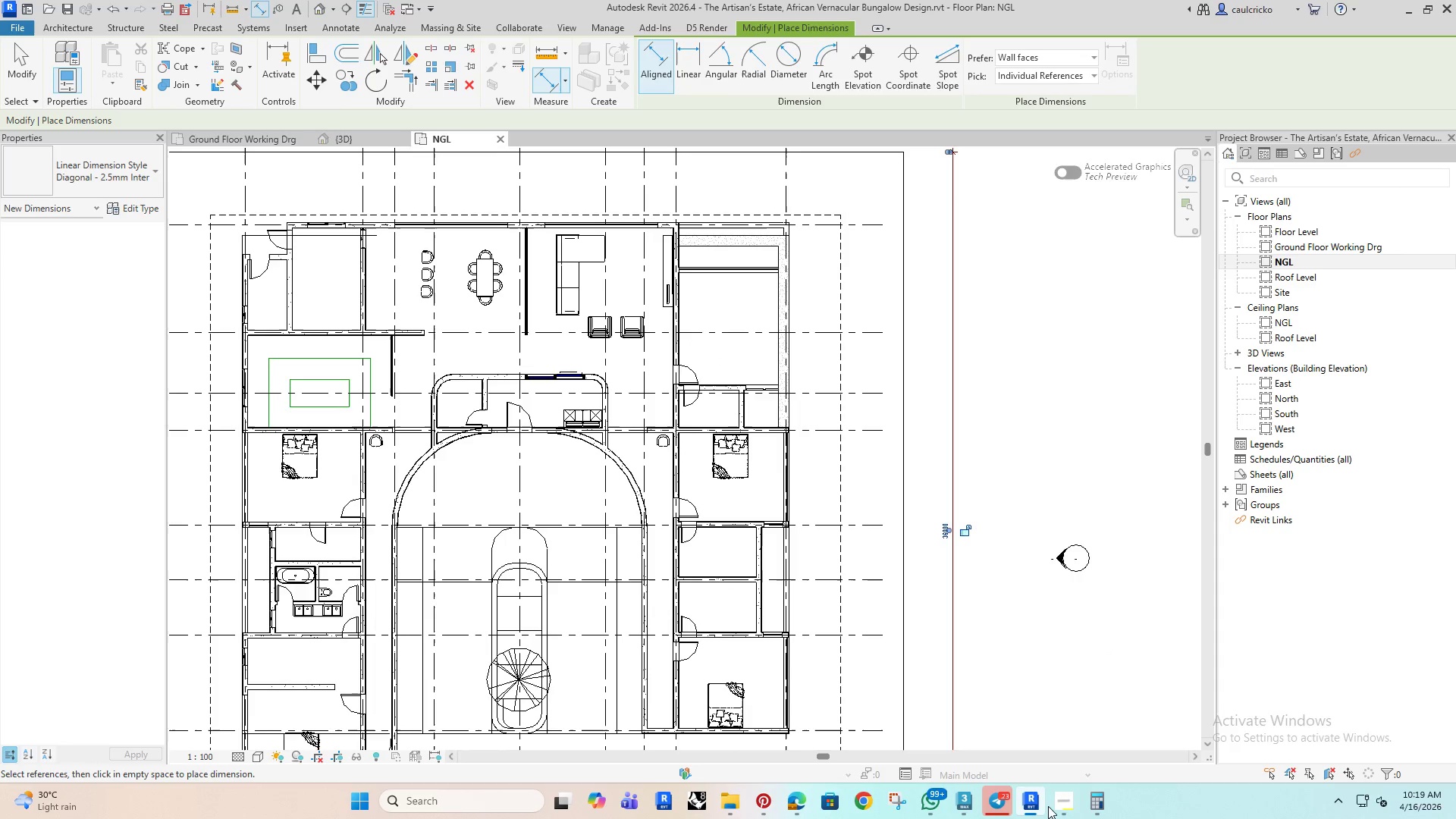 
left_click([1061, 802])